 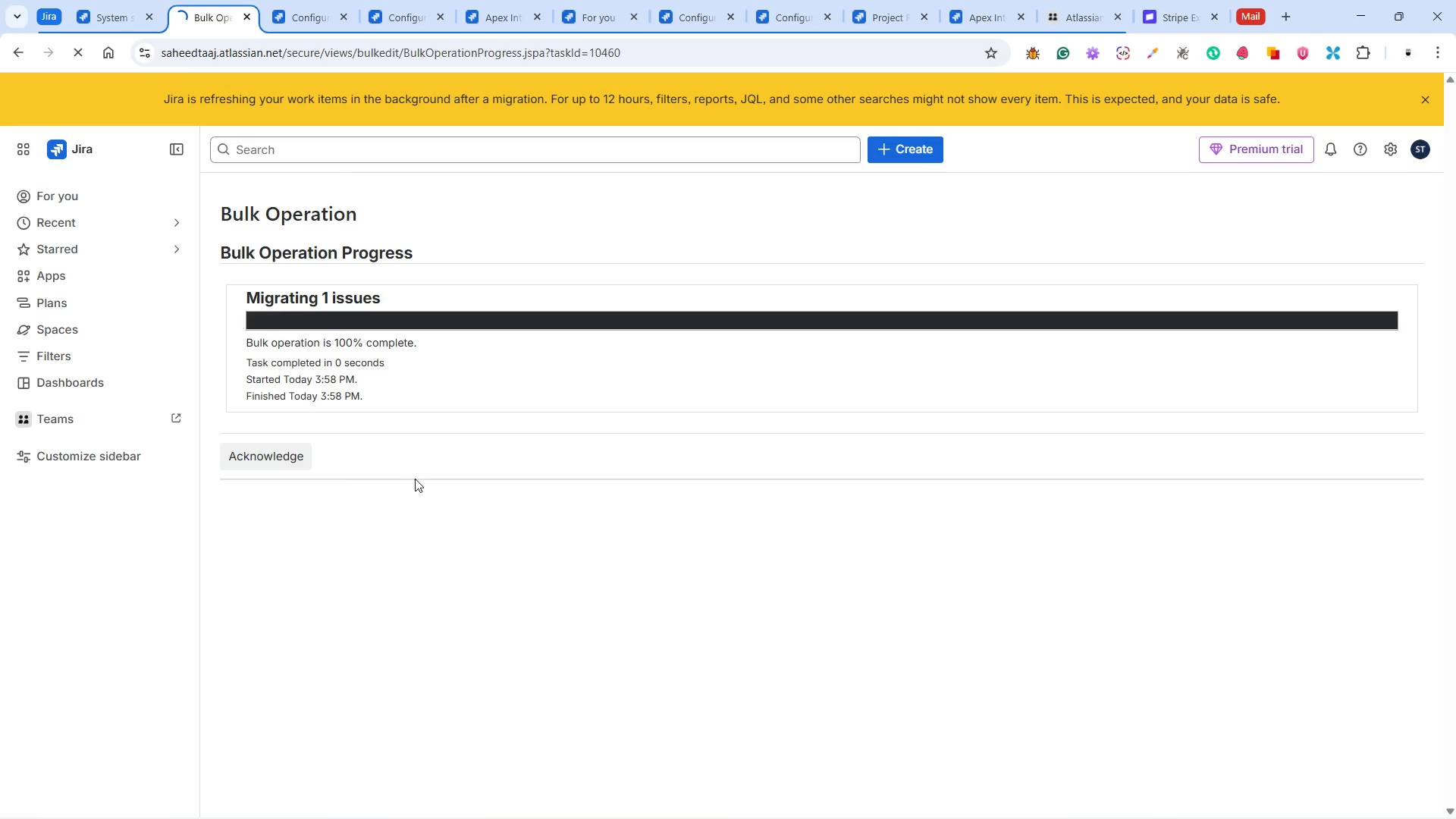 
left_click([132, 378])
 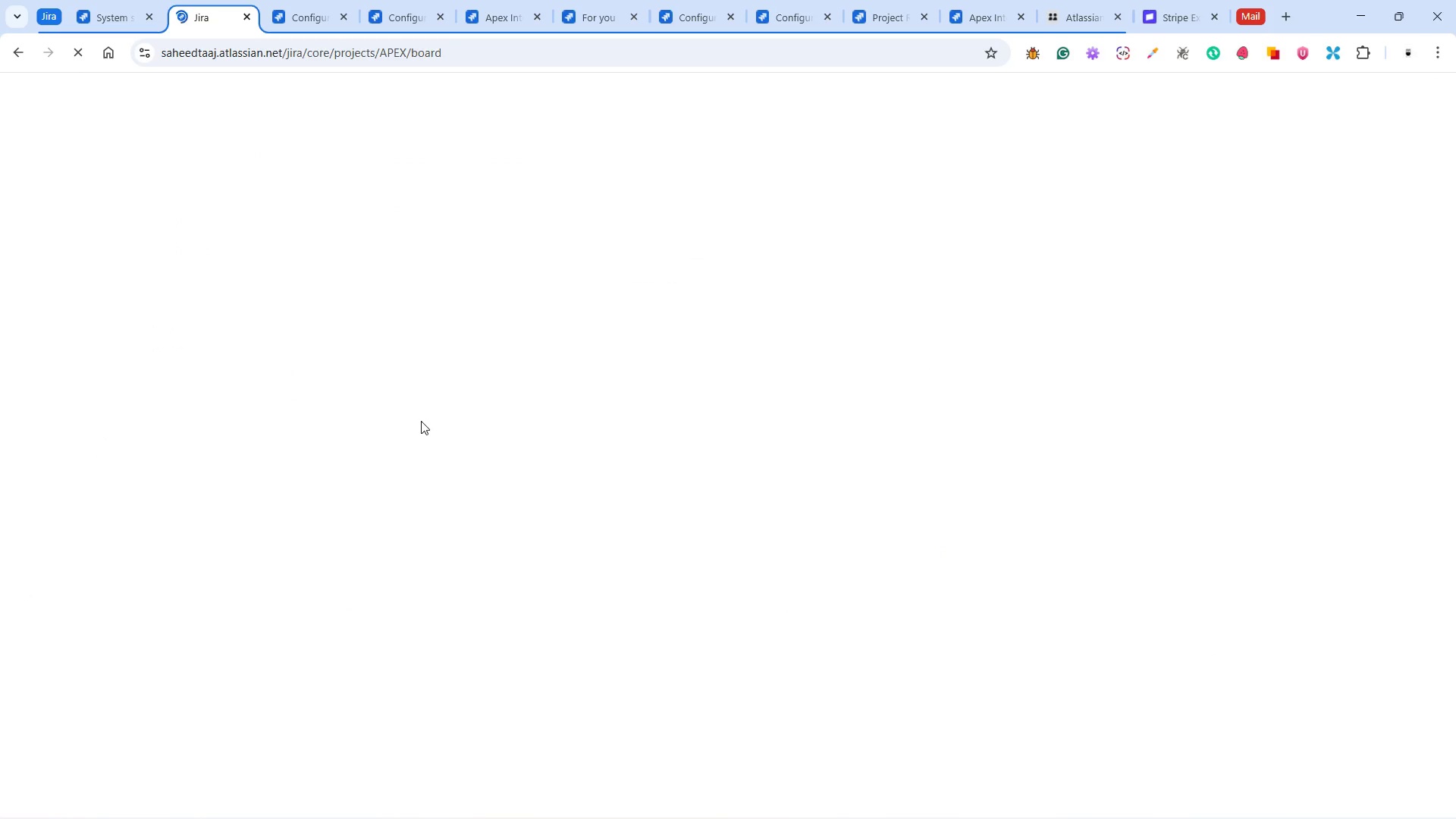 
wait(5.56)
 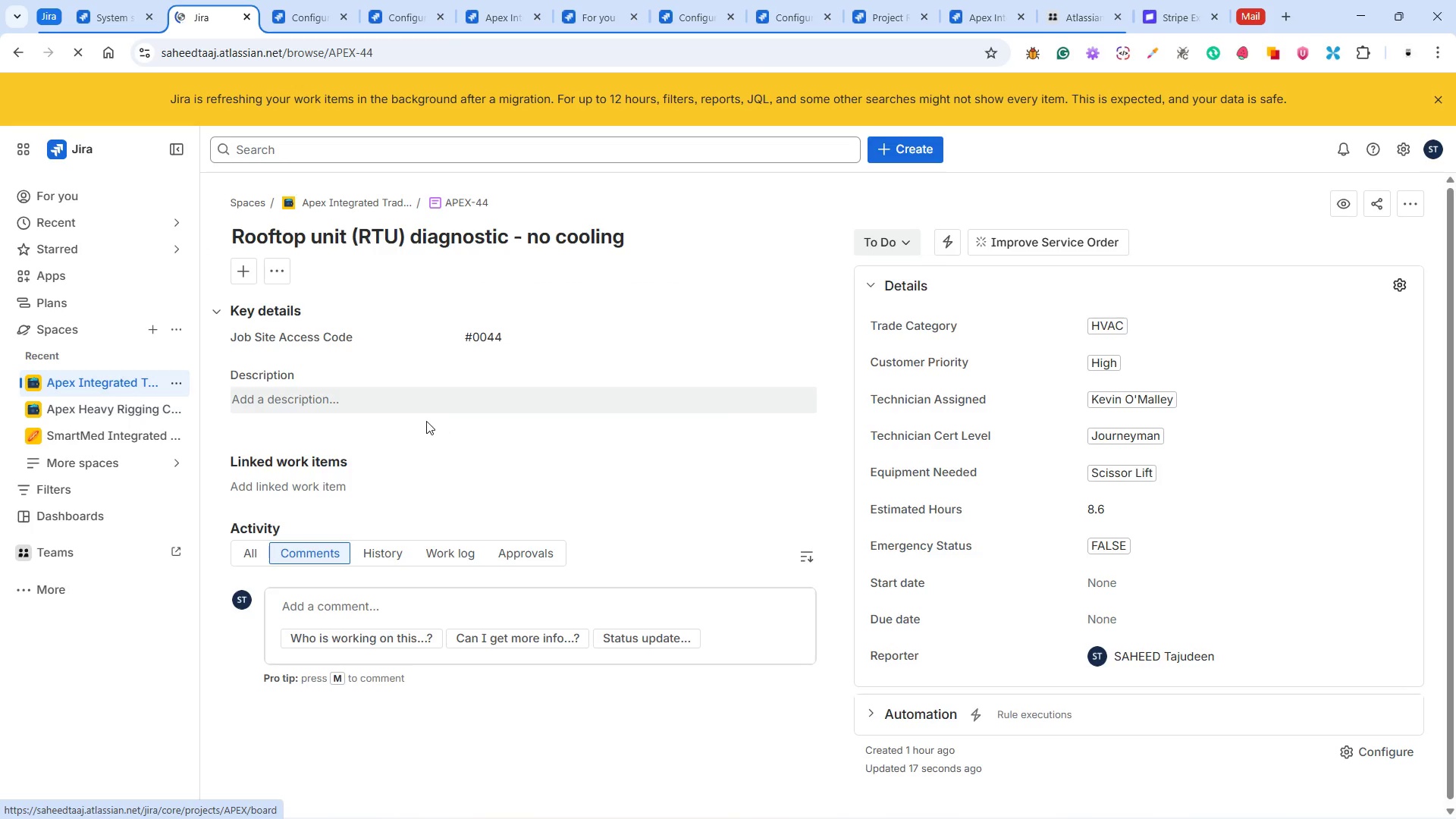 
scroll: coordinate [366, 479], scroll_direction: down, amount: 2.0
 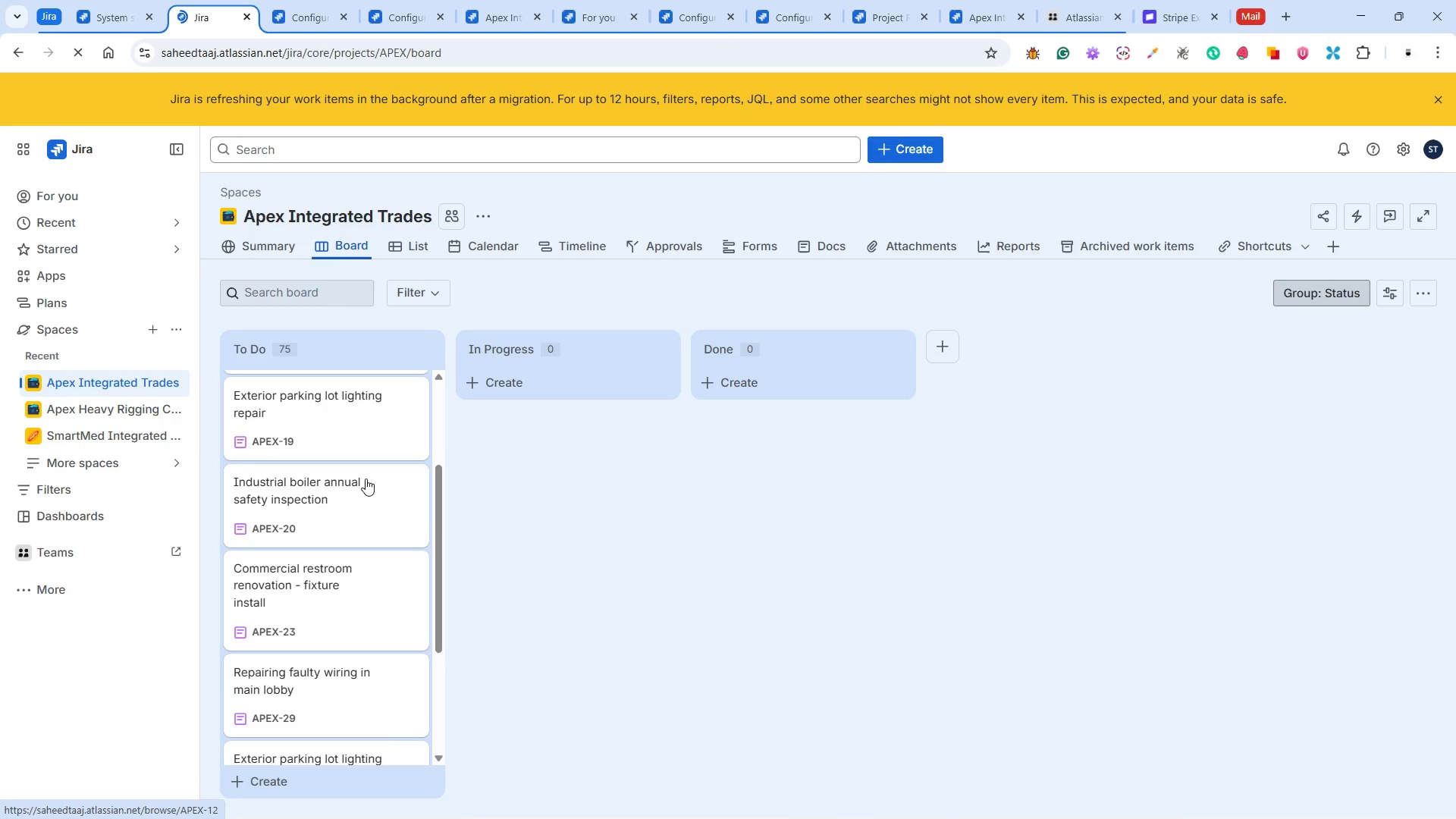 
scroll: coordinate [366, 479], scroll_direction: up, amount: 3.0
 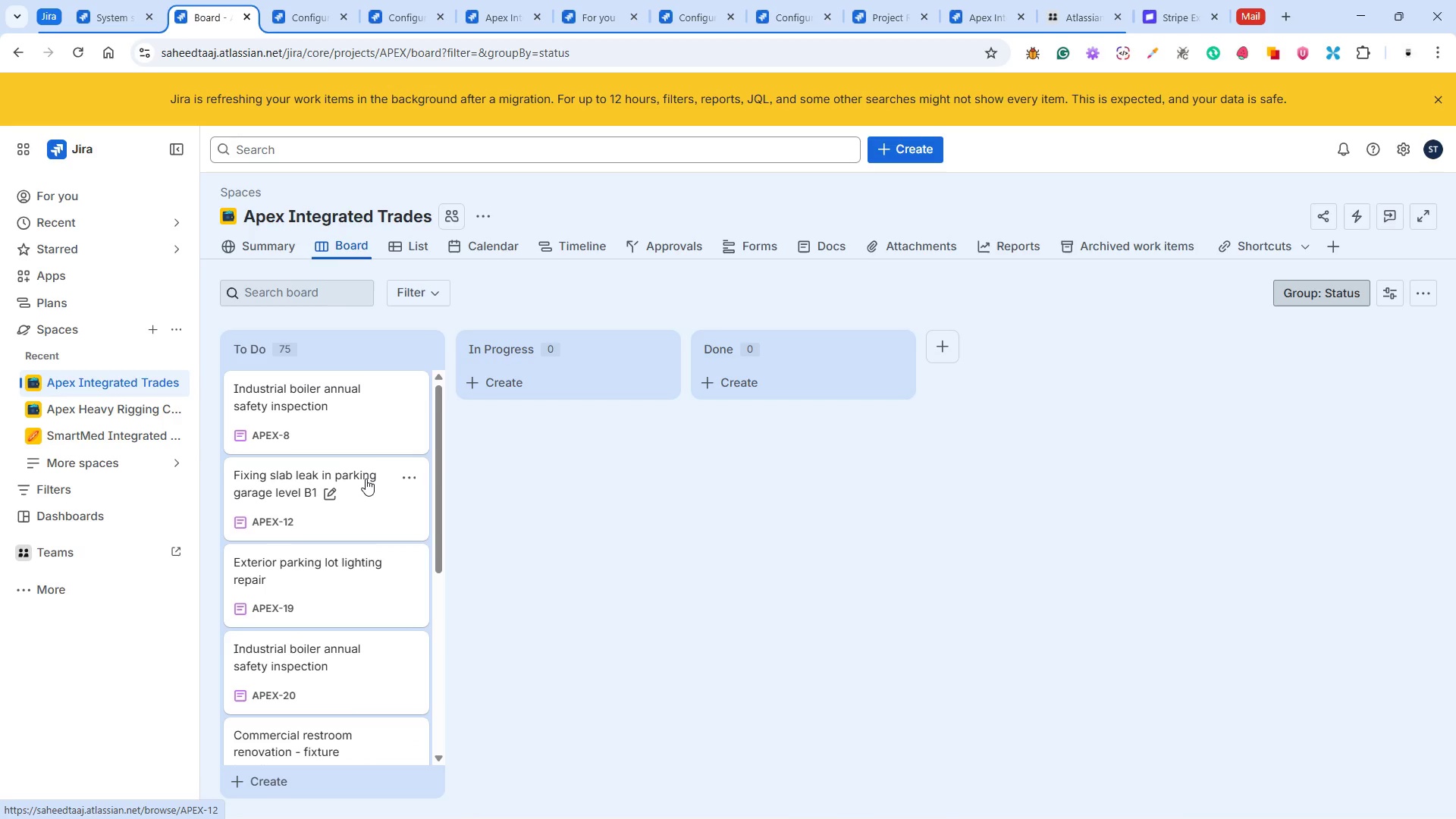 
scroll: coordinate [366, 479], scroll_direction: down, amount: 1.0
 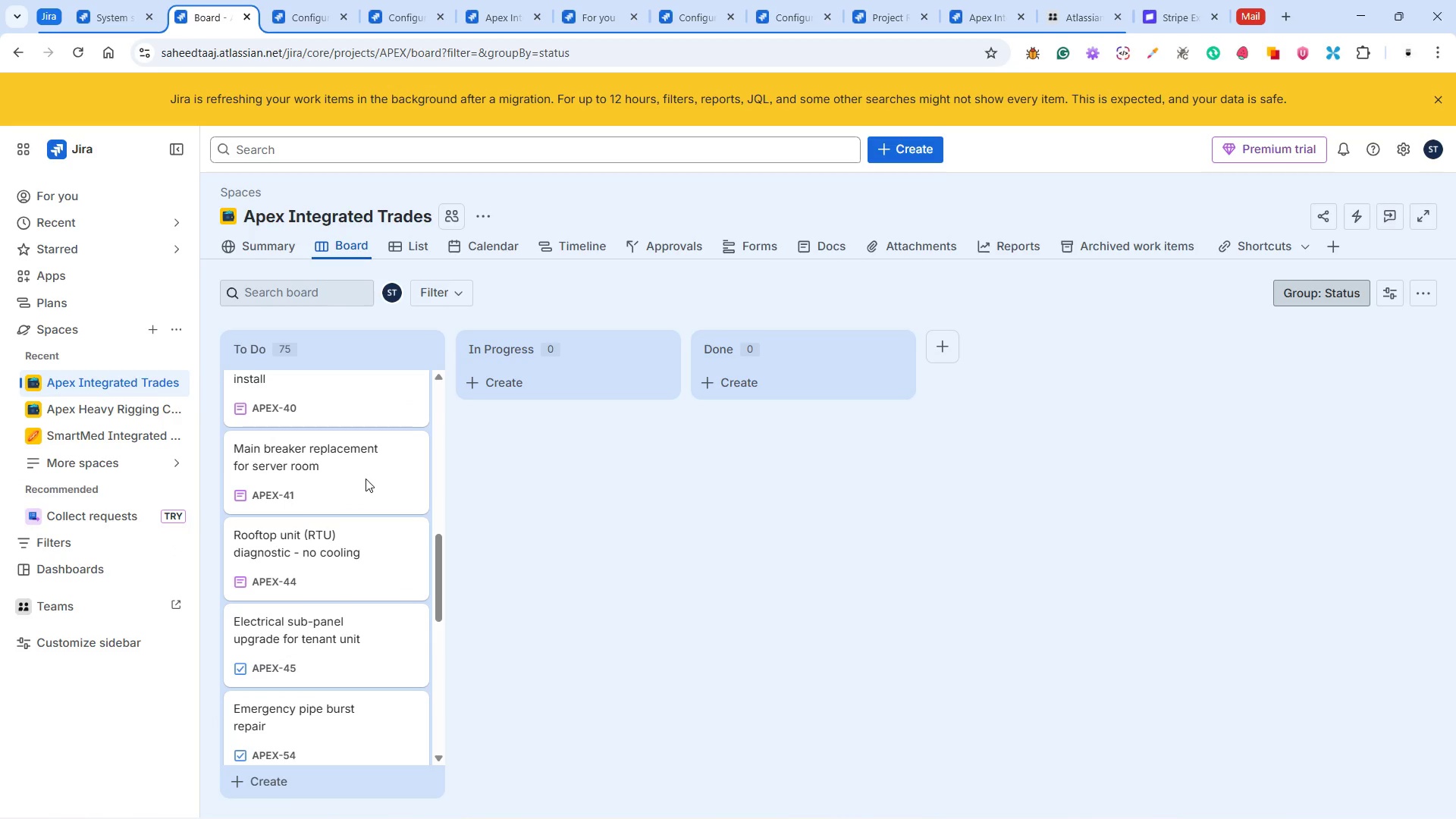 
scroll: coordinate [366, 479], scroll_direction: up, amount: 3.0
 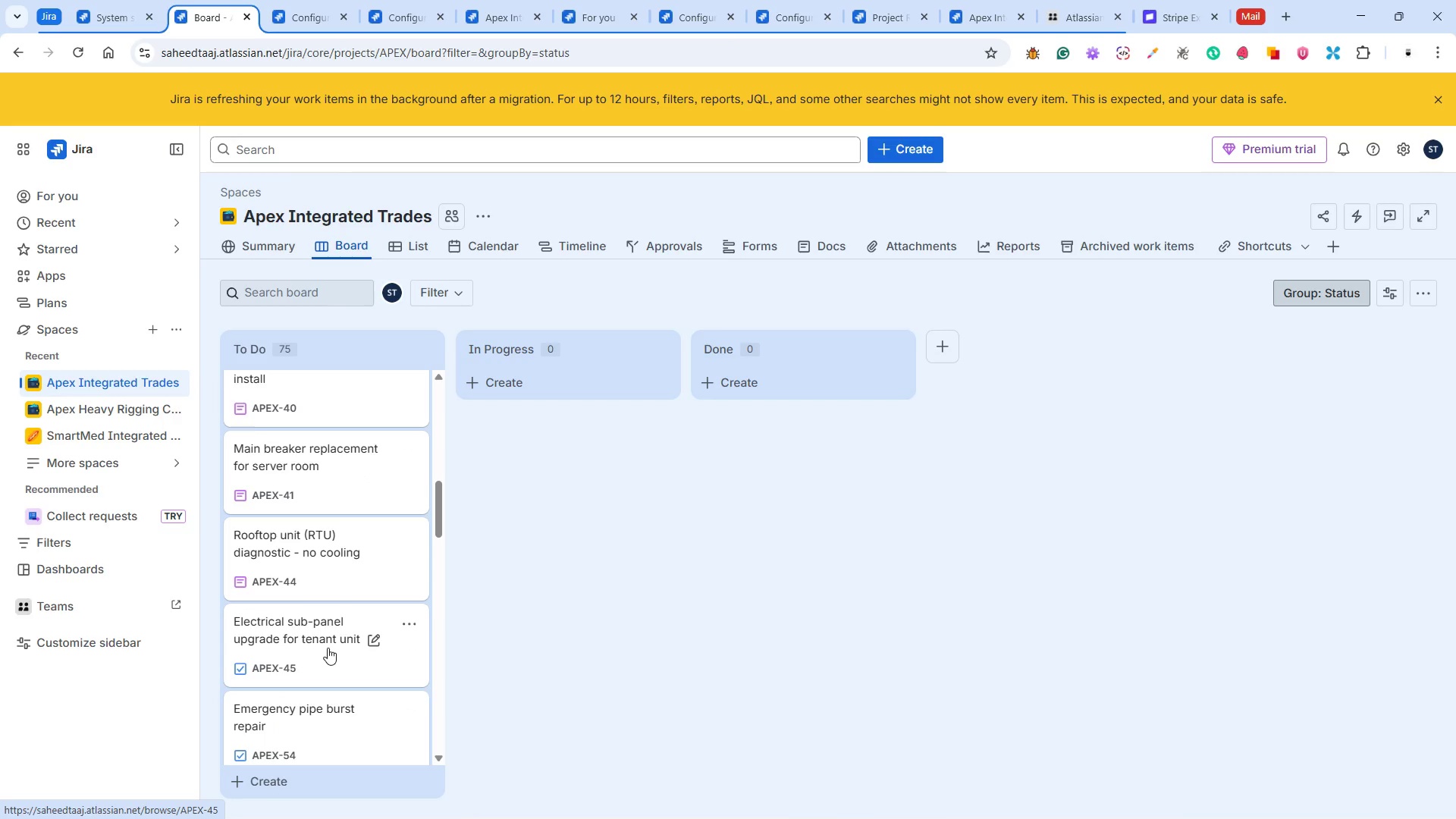 
left_click([330, 648])
 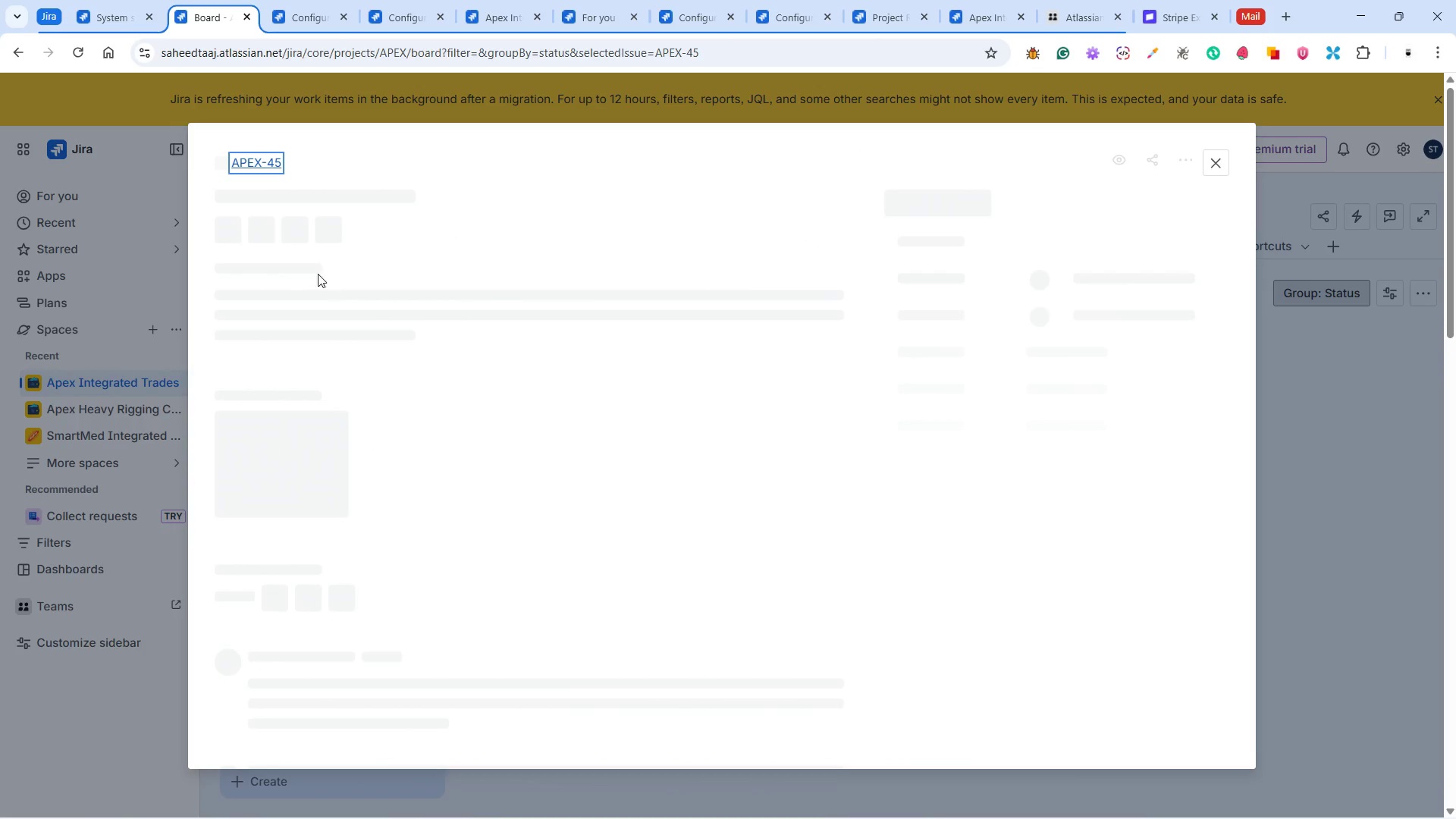 
mouse_move([250, 184])
 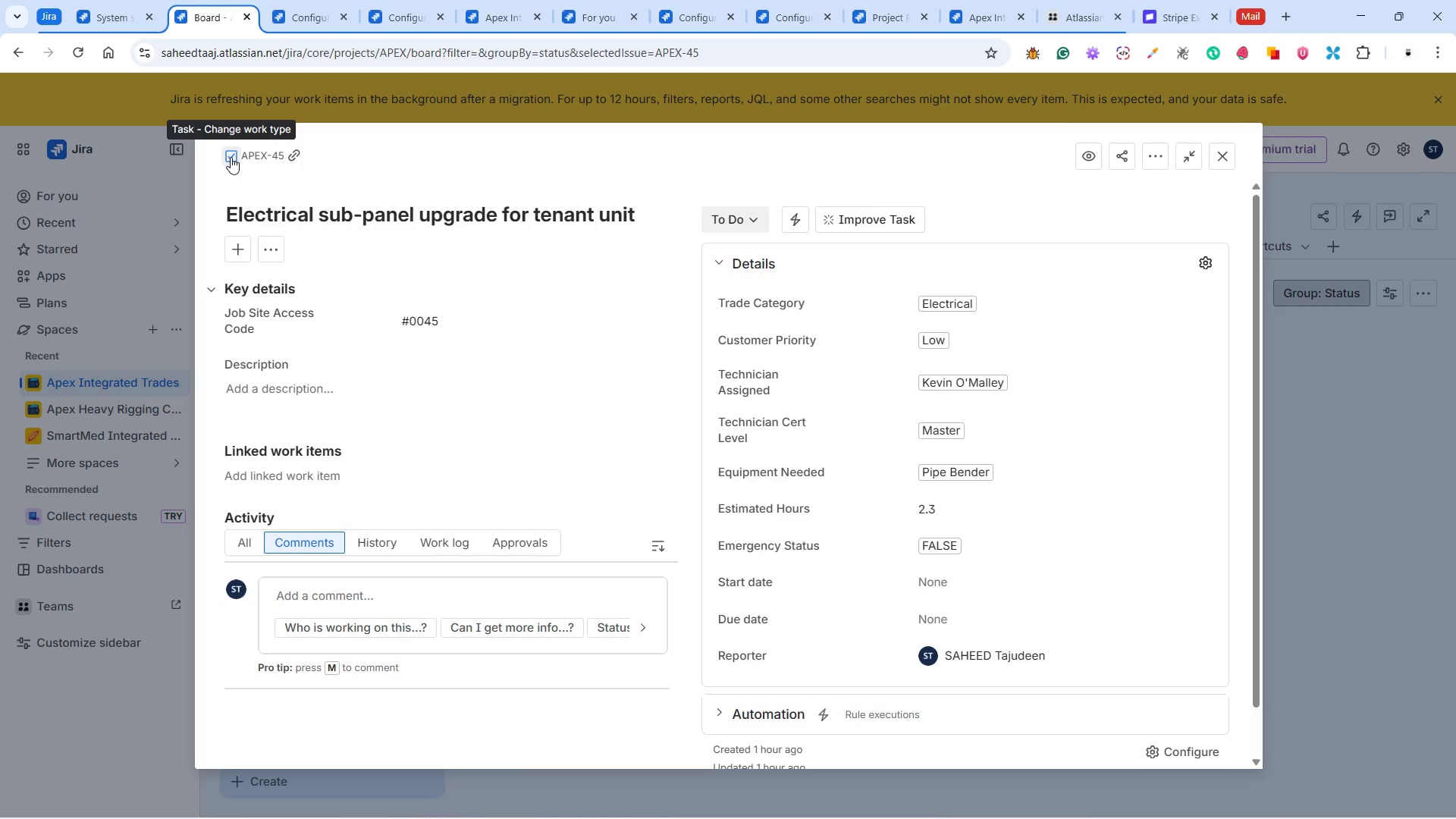 
left_click([231, 157])
 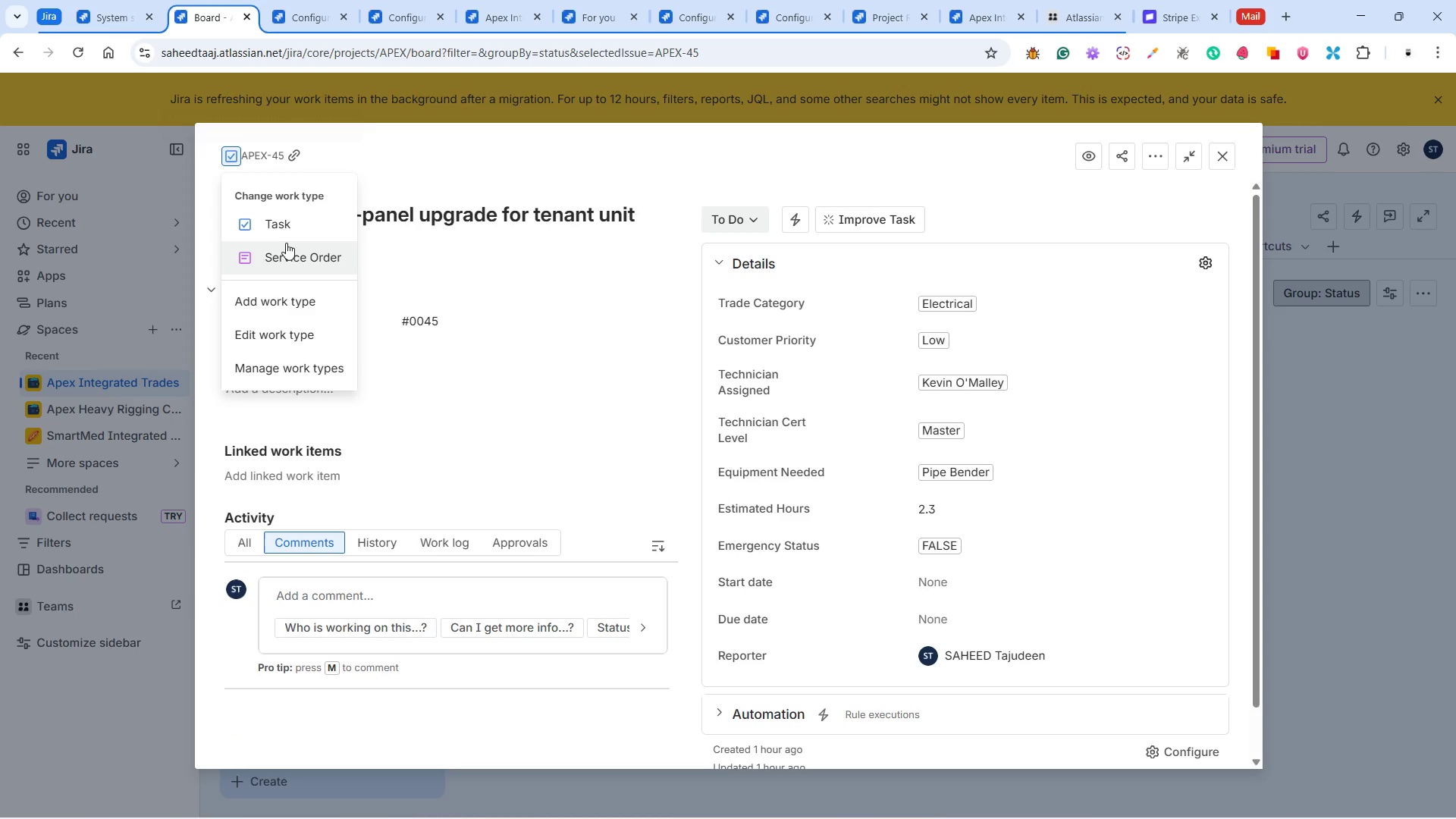 
left_click([286, 253])
 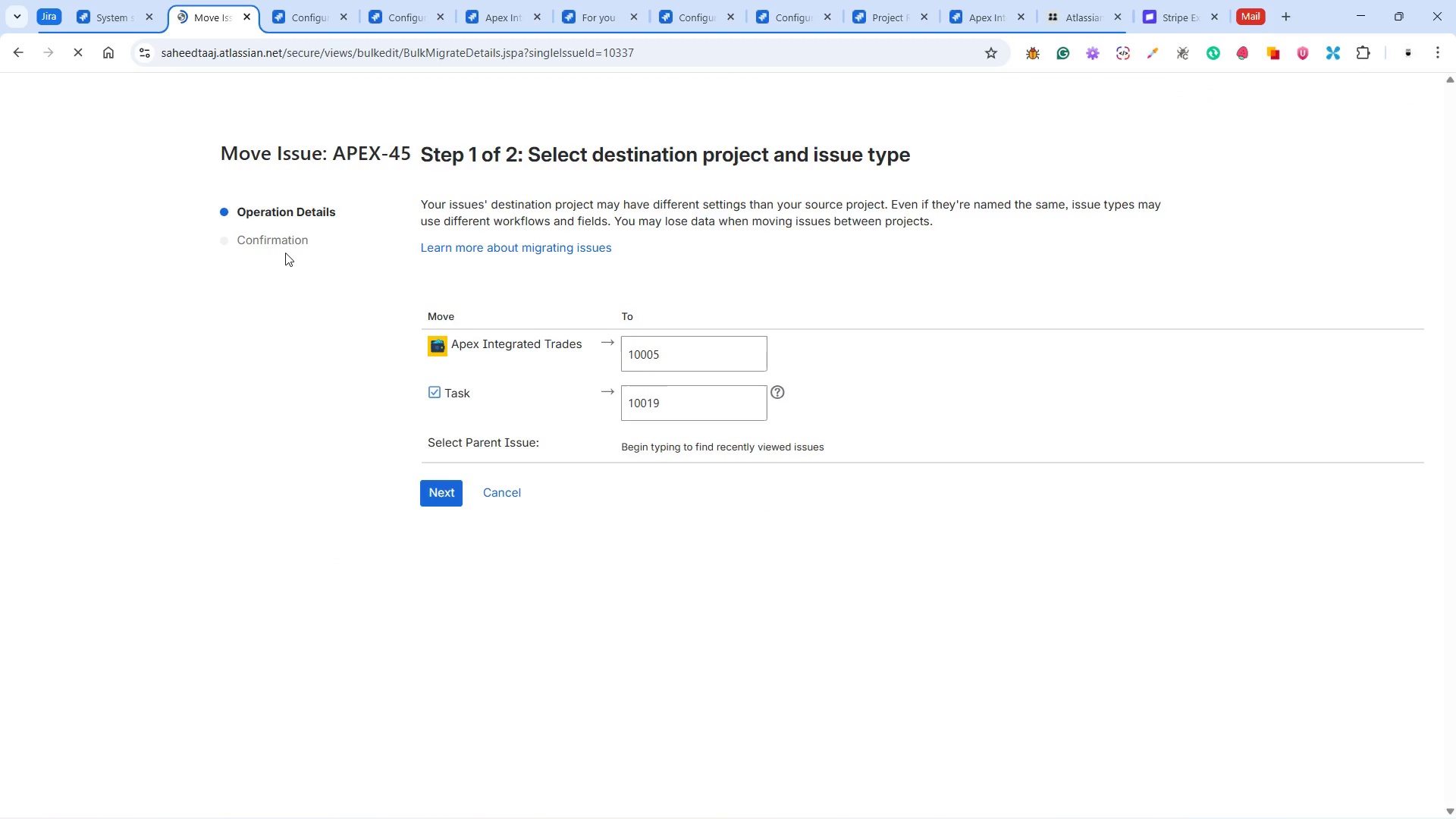 
wait(5.77)
 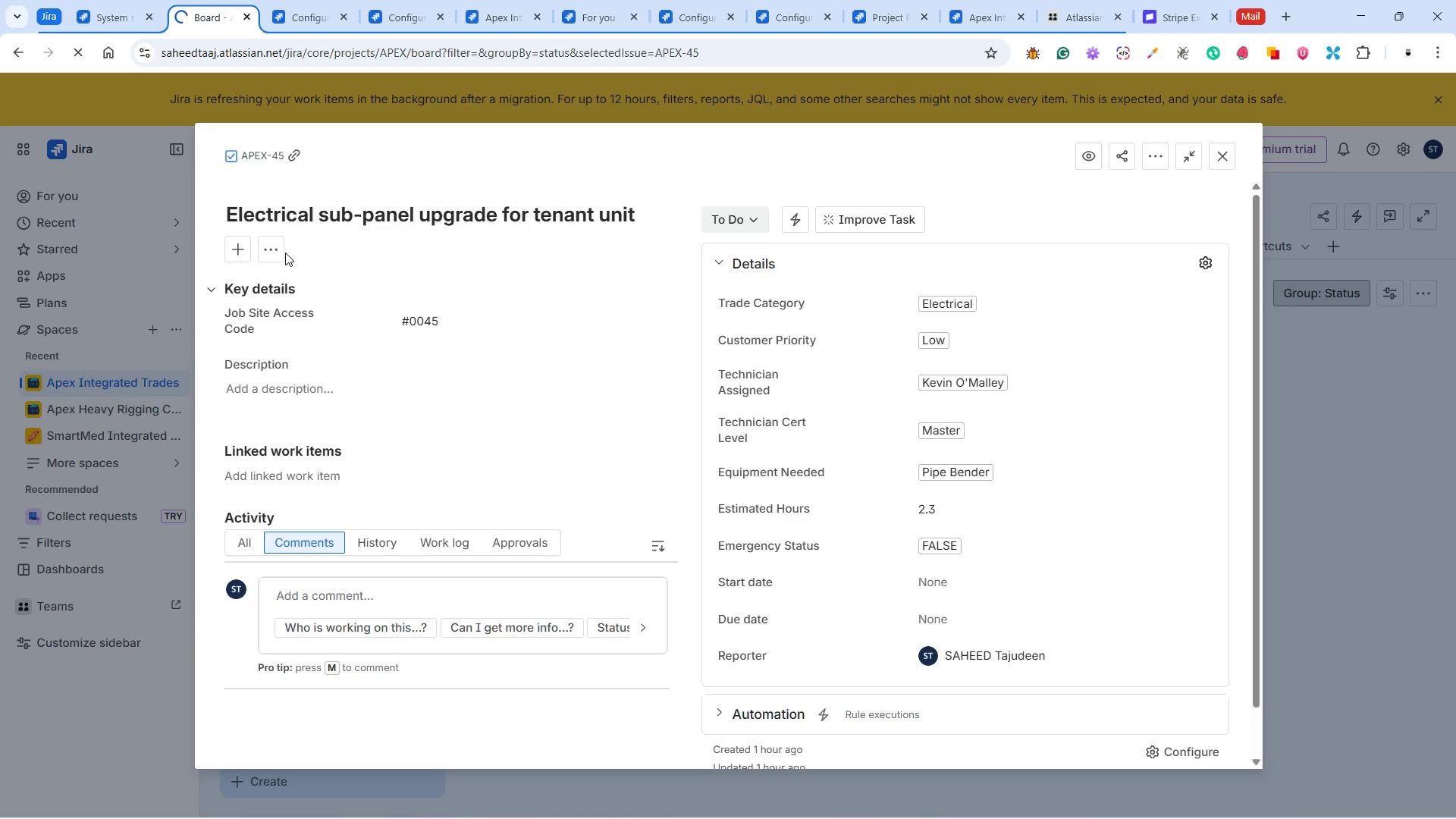 
left_click([657, 395])
 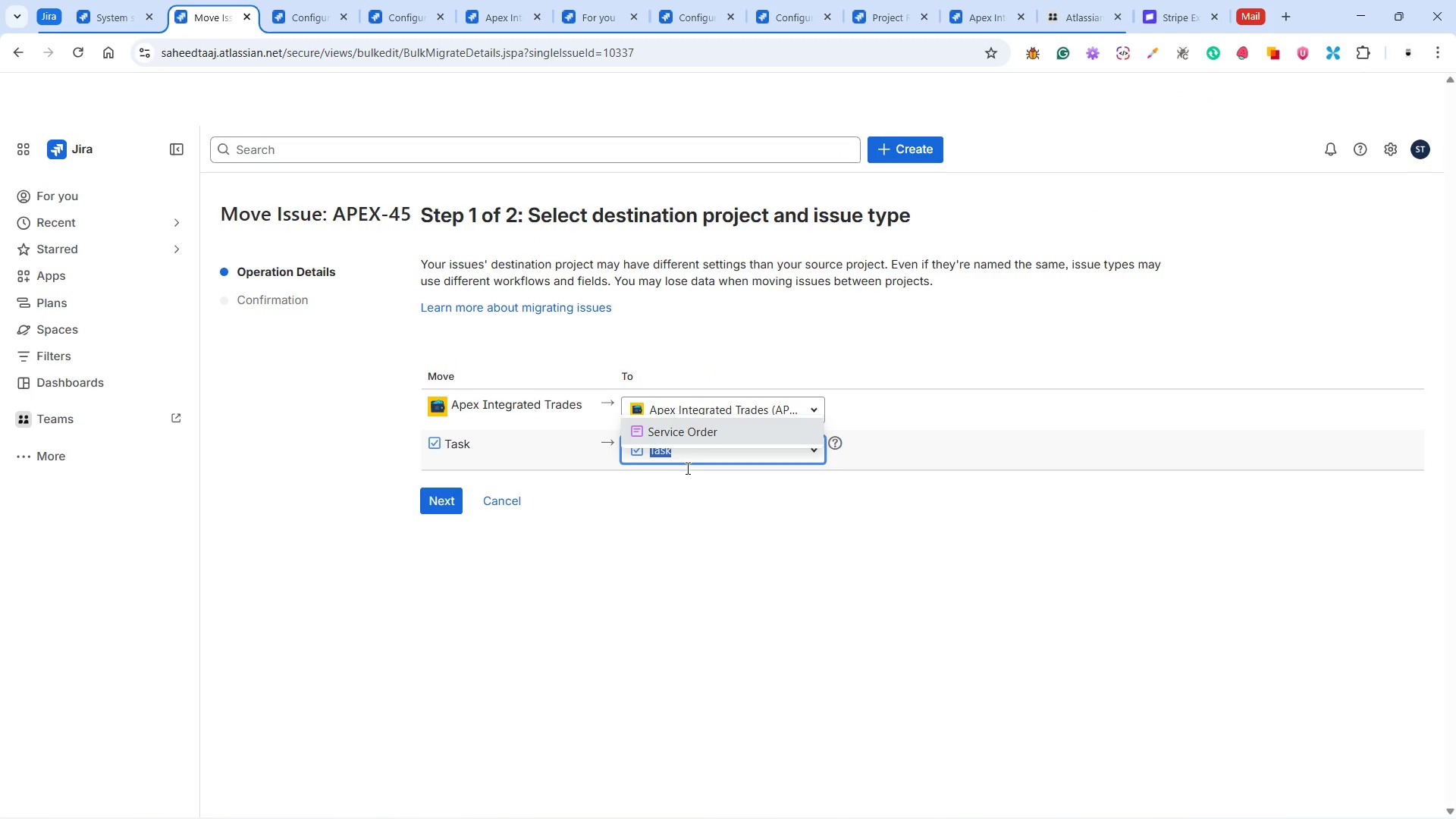 
left_click([666, 519])
 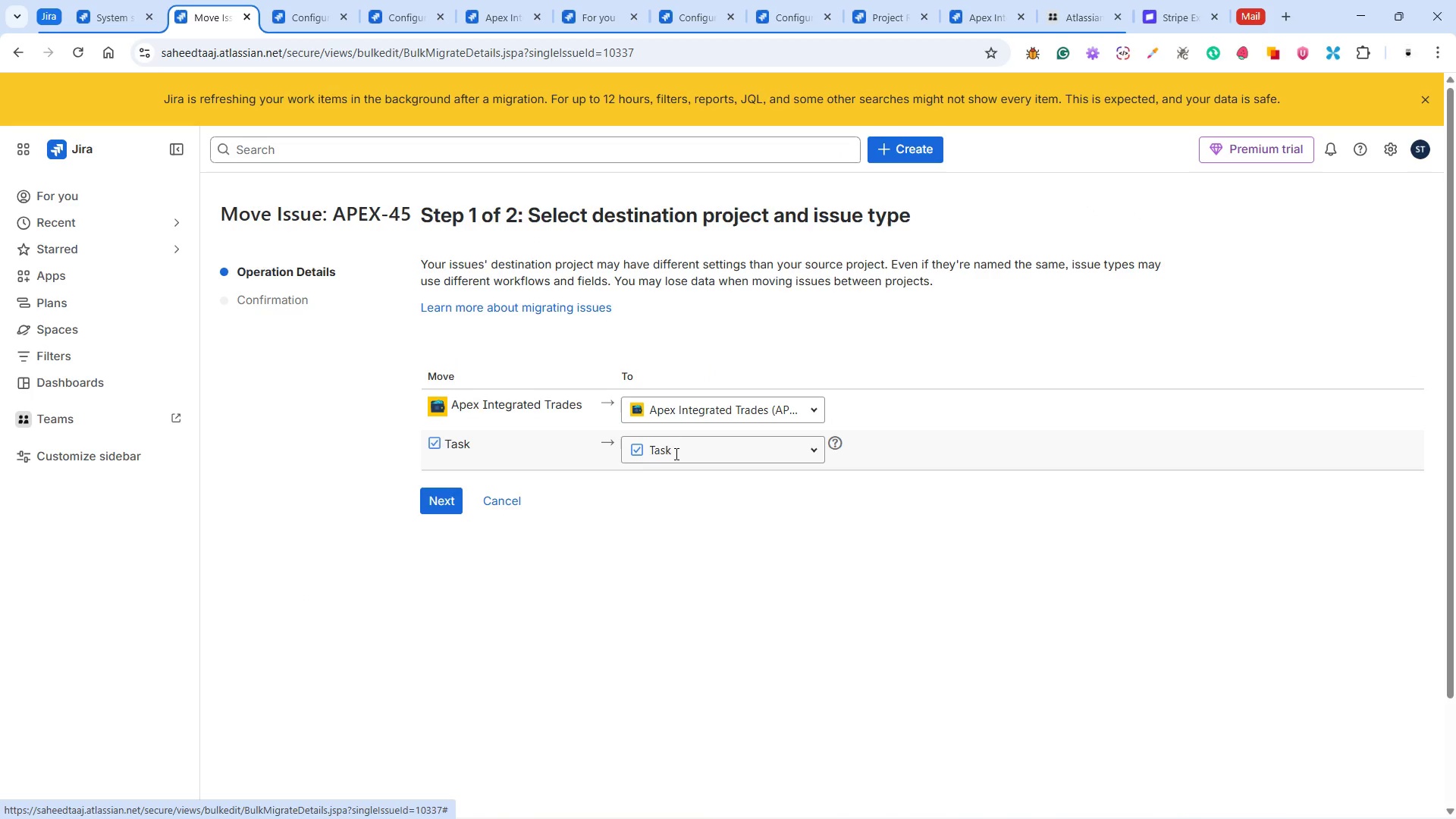 
double_click([673, 447])
 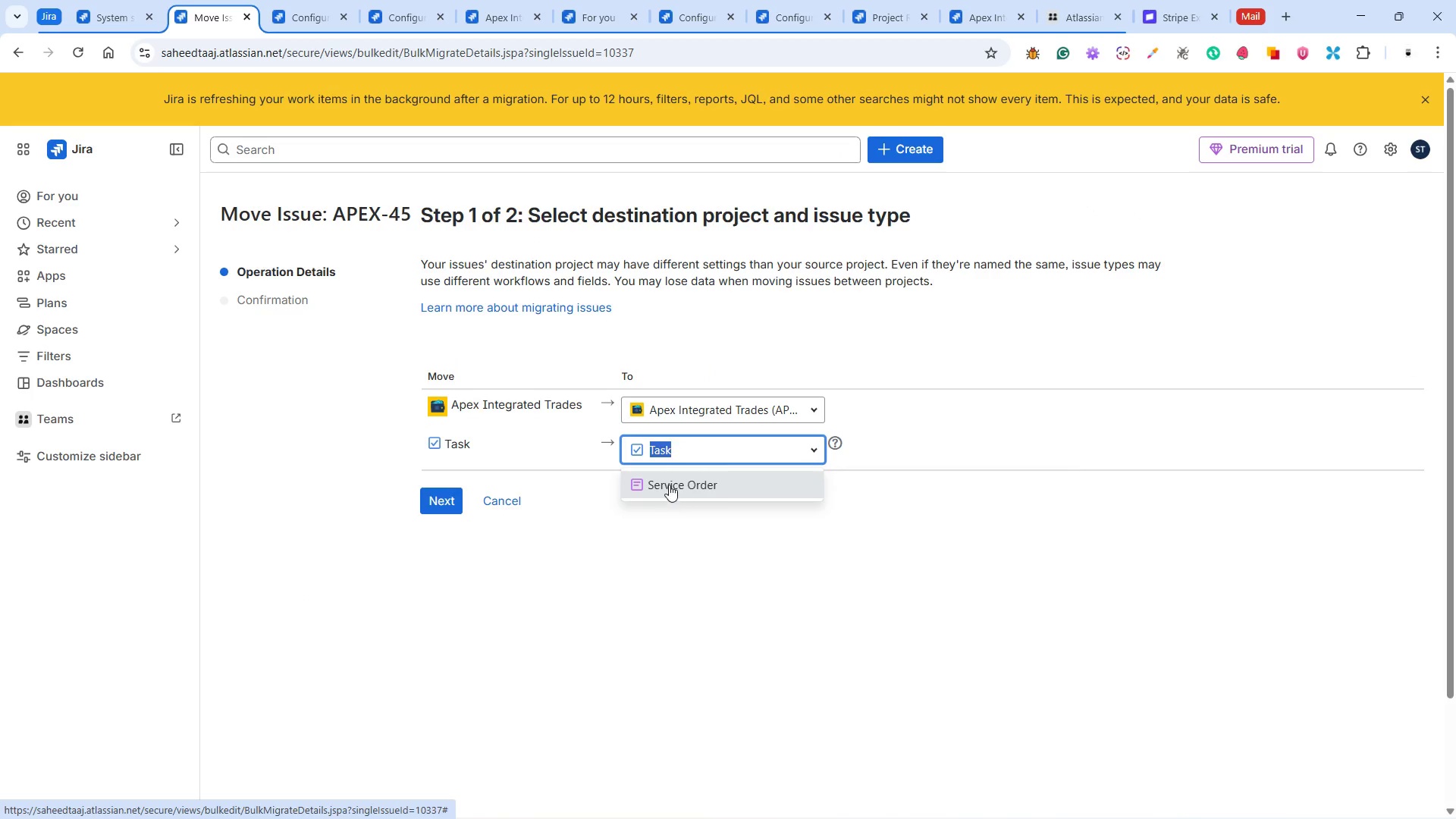 
left_click([668, 483])
 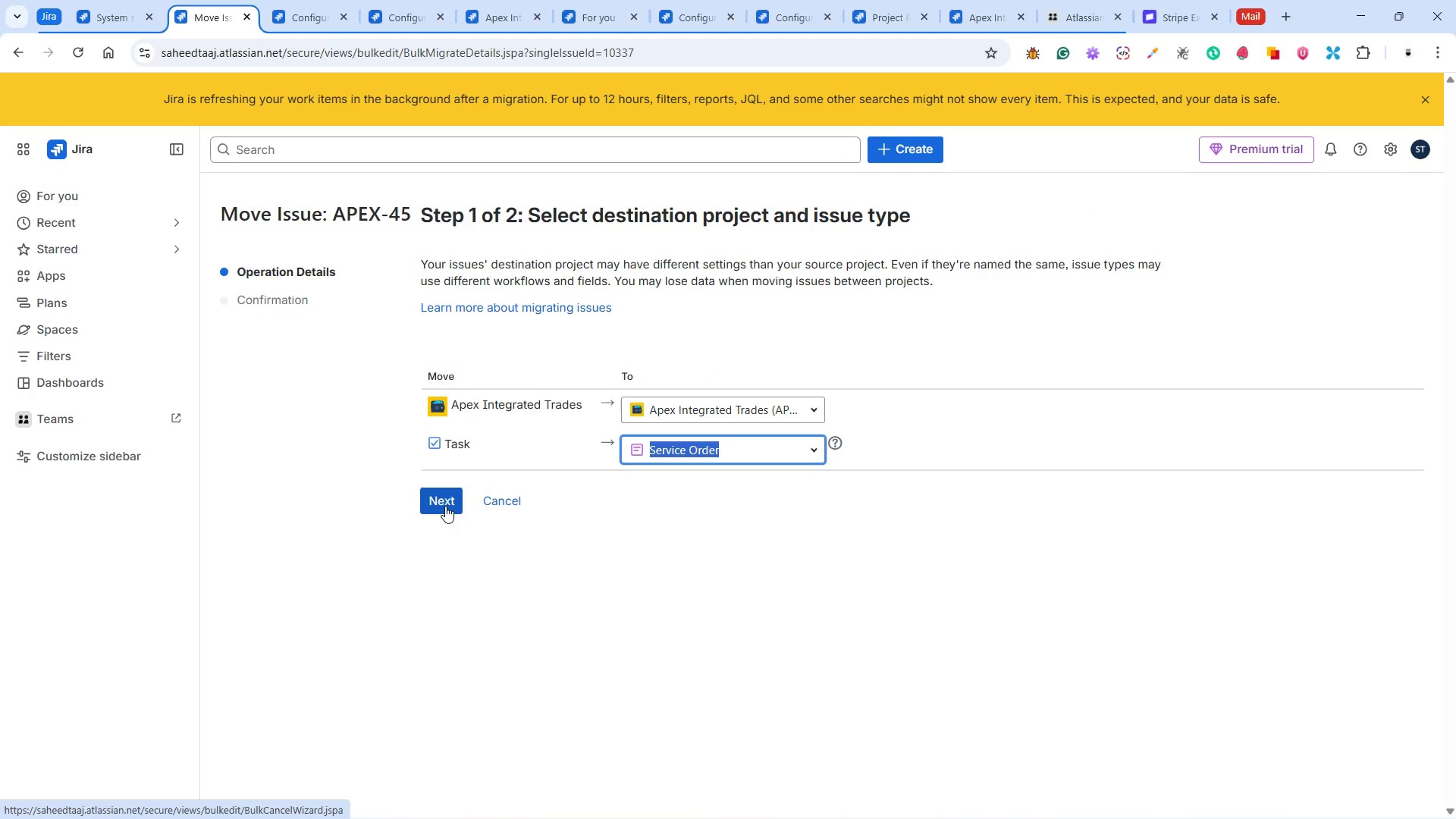 
left_click([439, 504])
 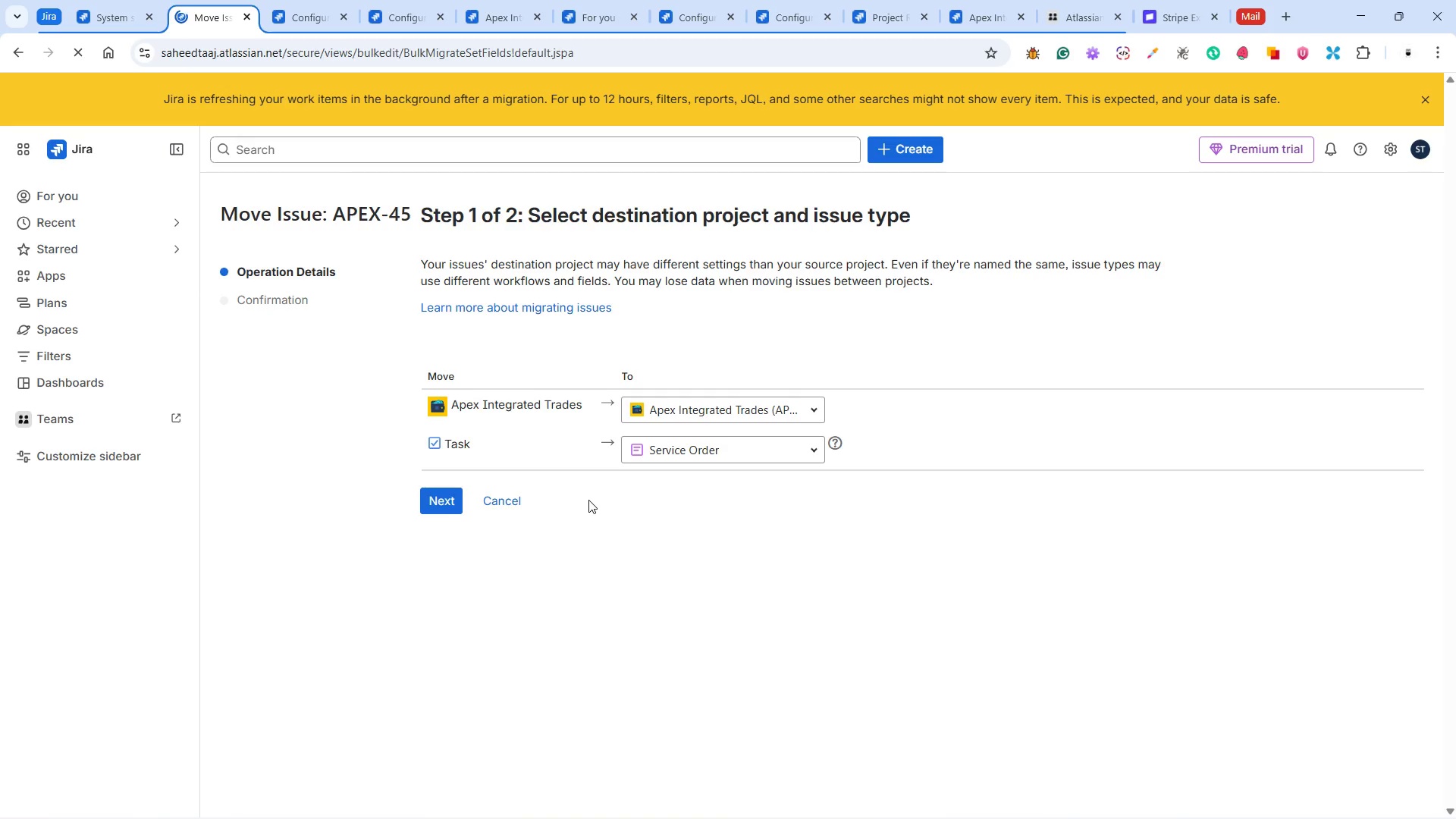 
wait(6.42)
 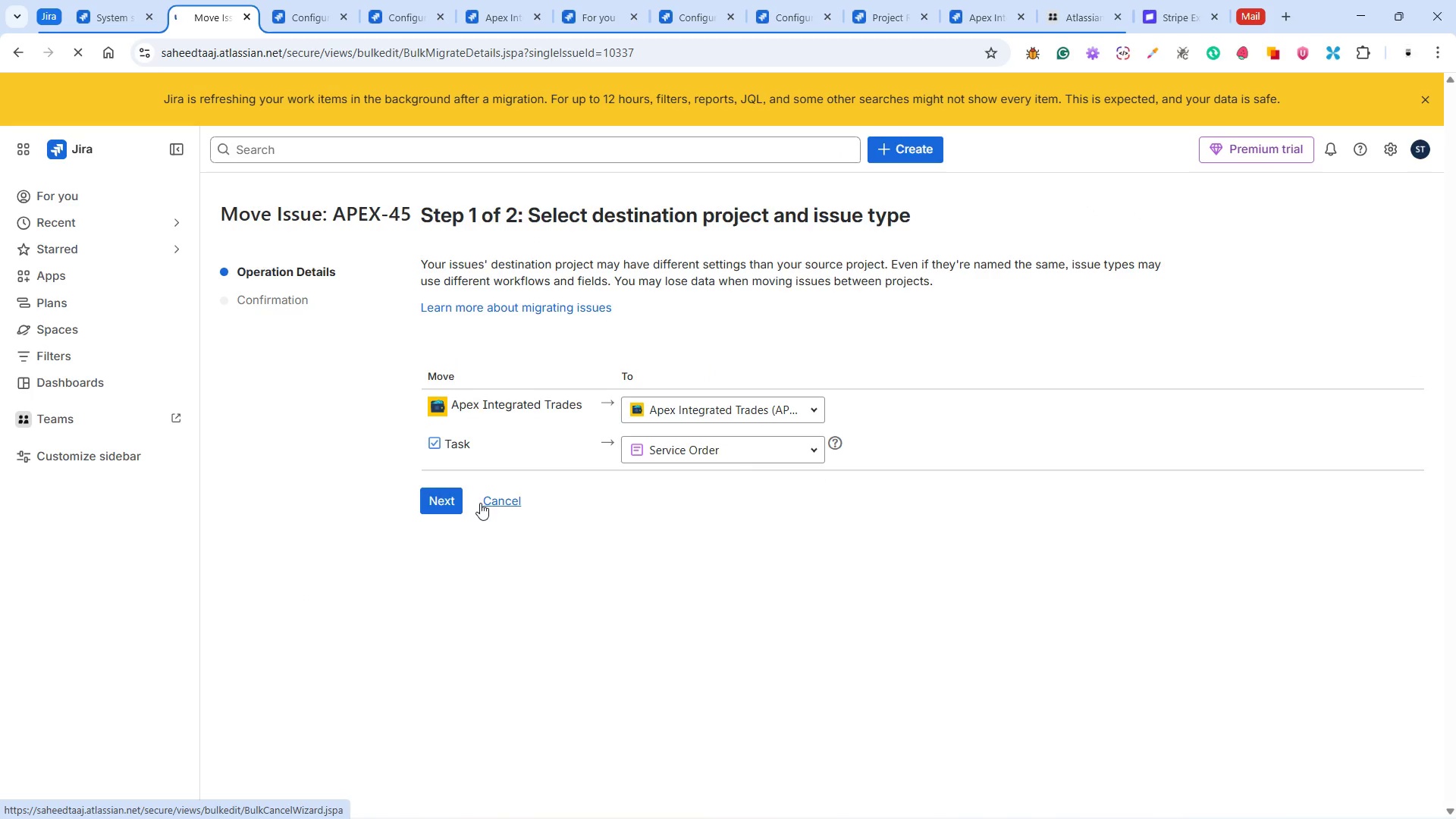 
left_click([451, 443])
 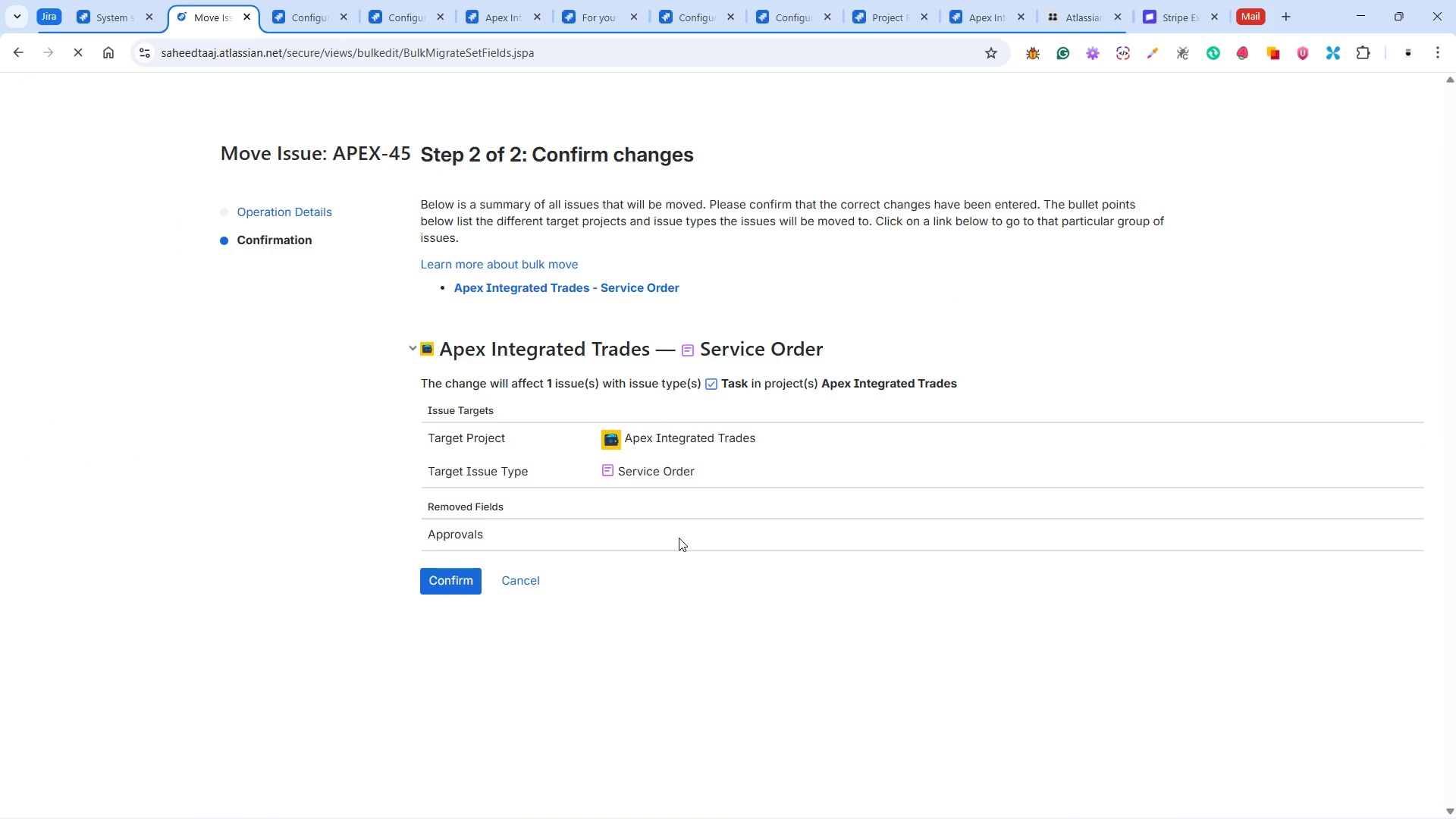 
left_click([459, 587])
 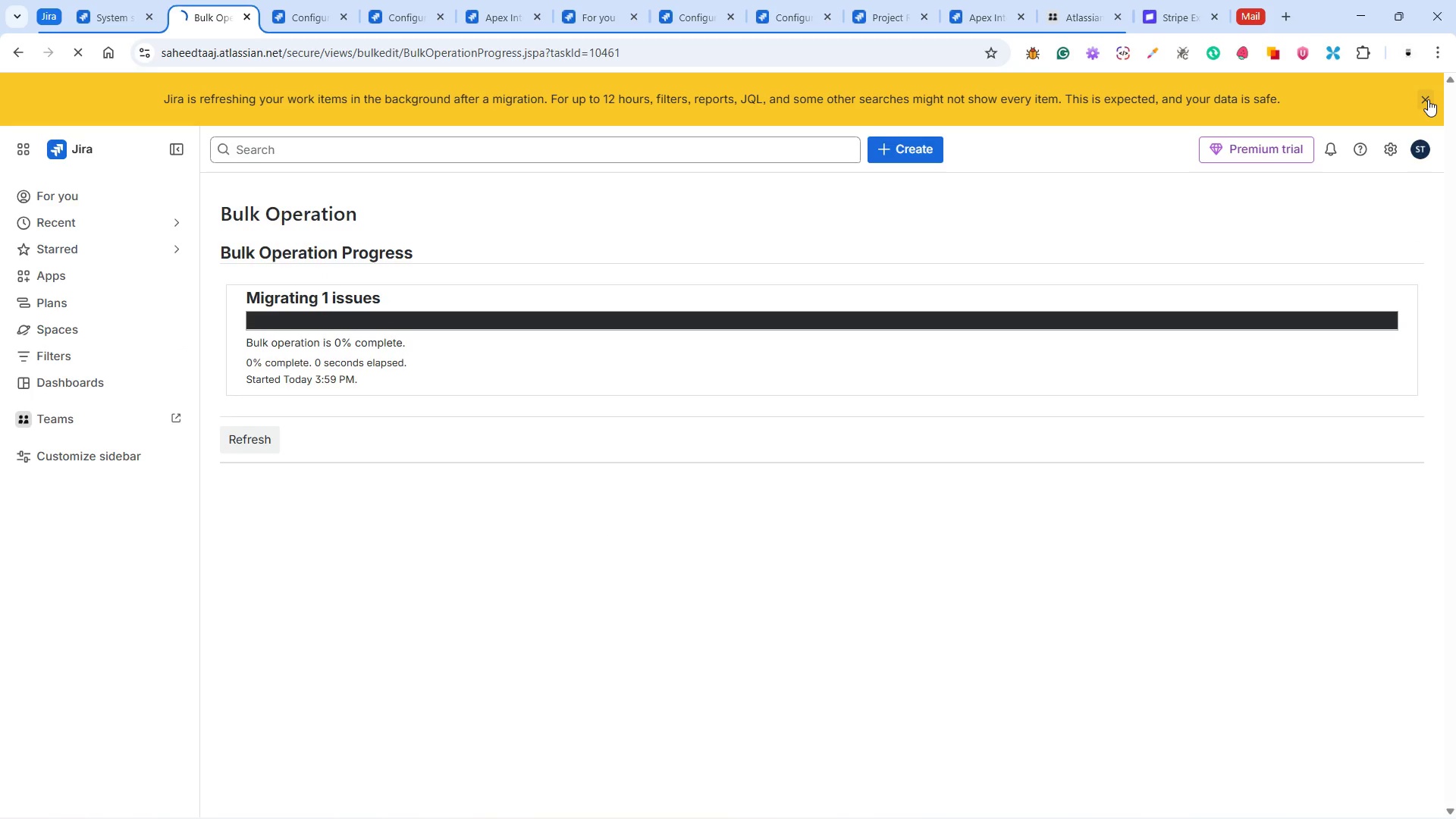 
wait(15.2)
 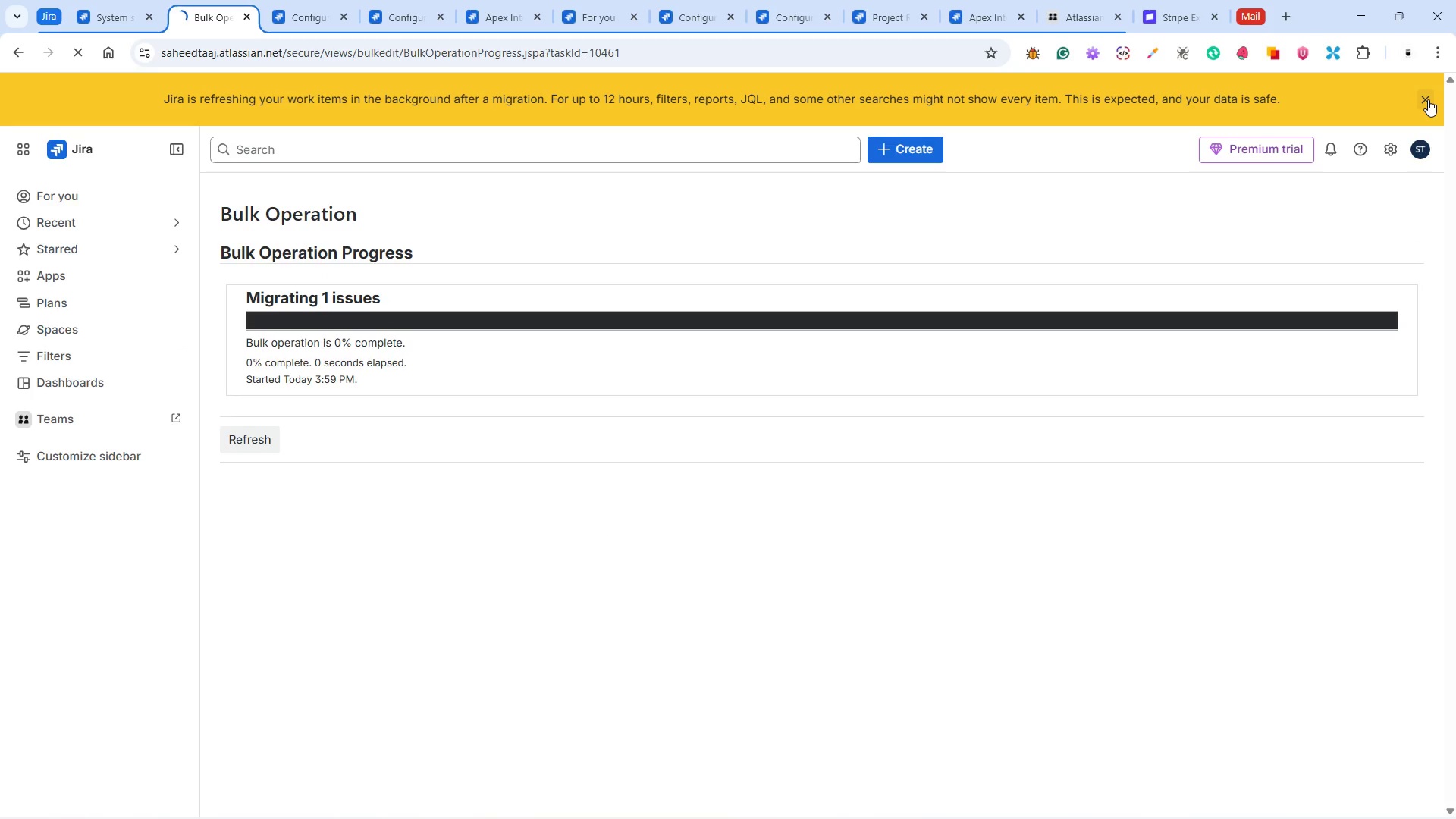 
left_click([279, 395])
 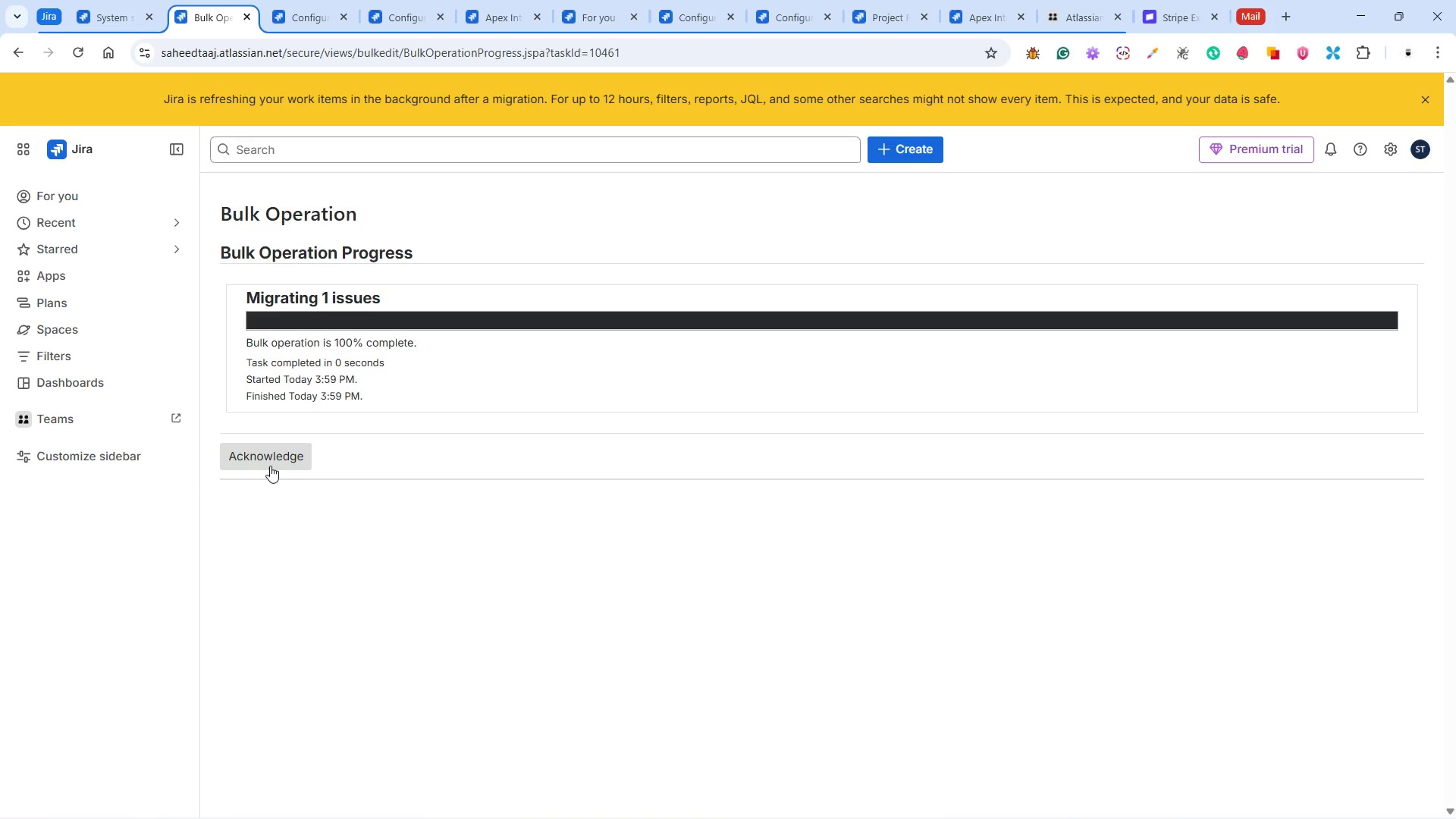 
left_click([270, 466])
 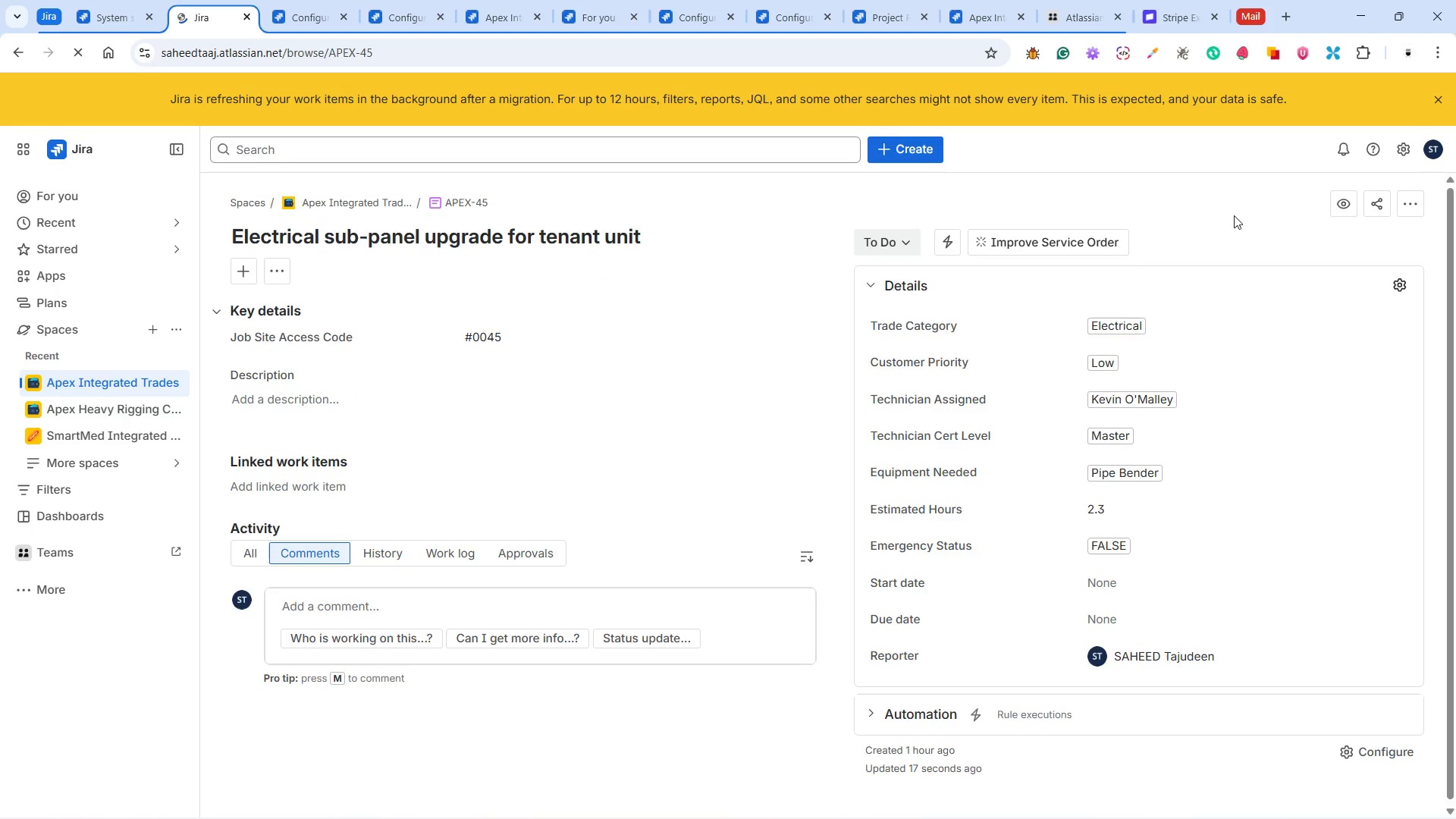 
left_click([1439, 99])
 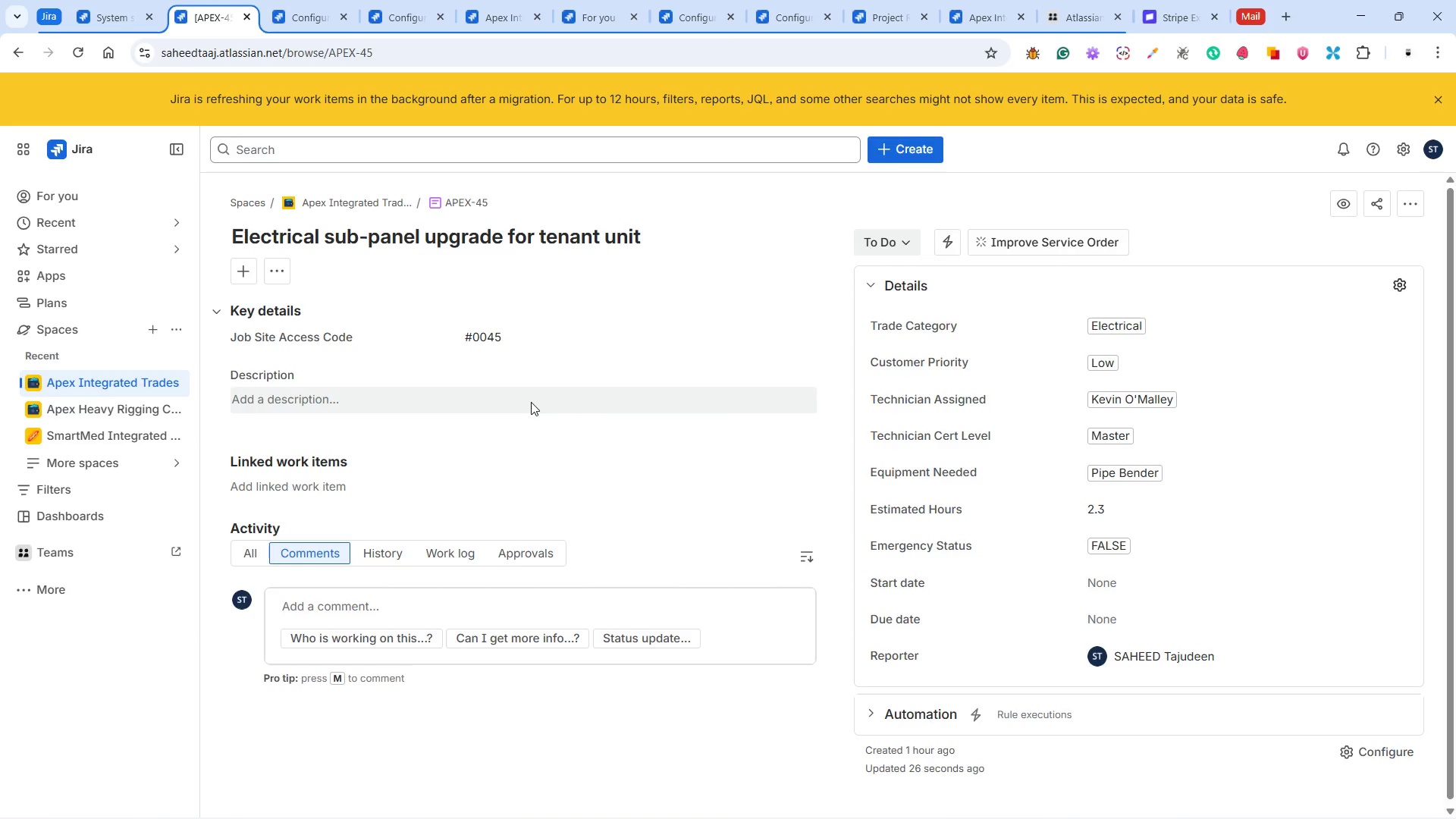 
wait(14.0)
 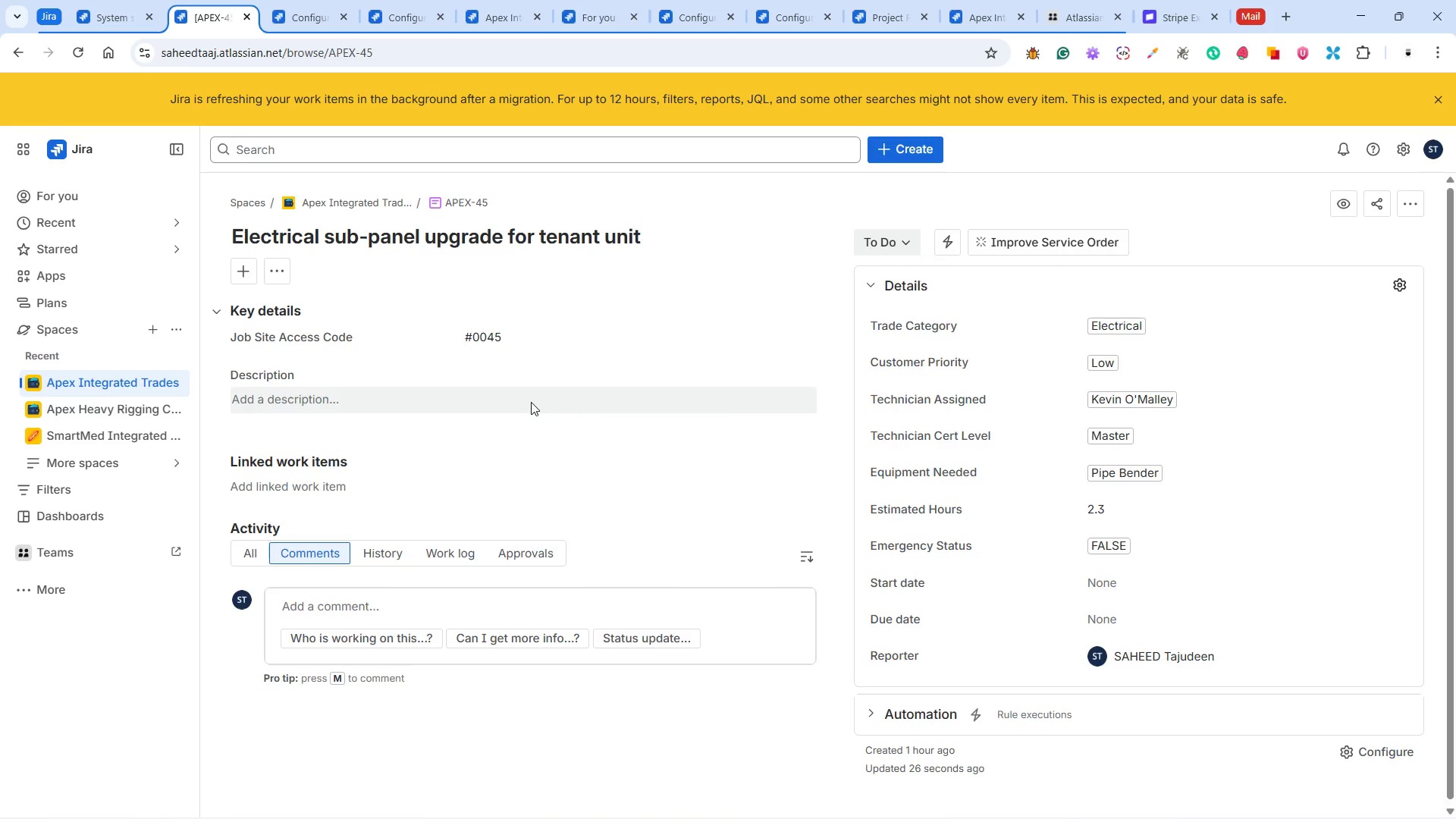 
left_click([1436, 99])
 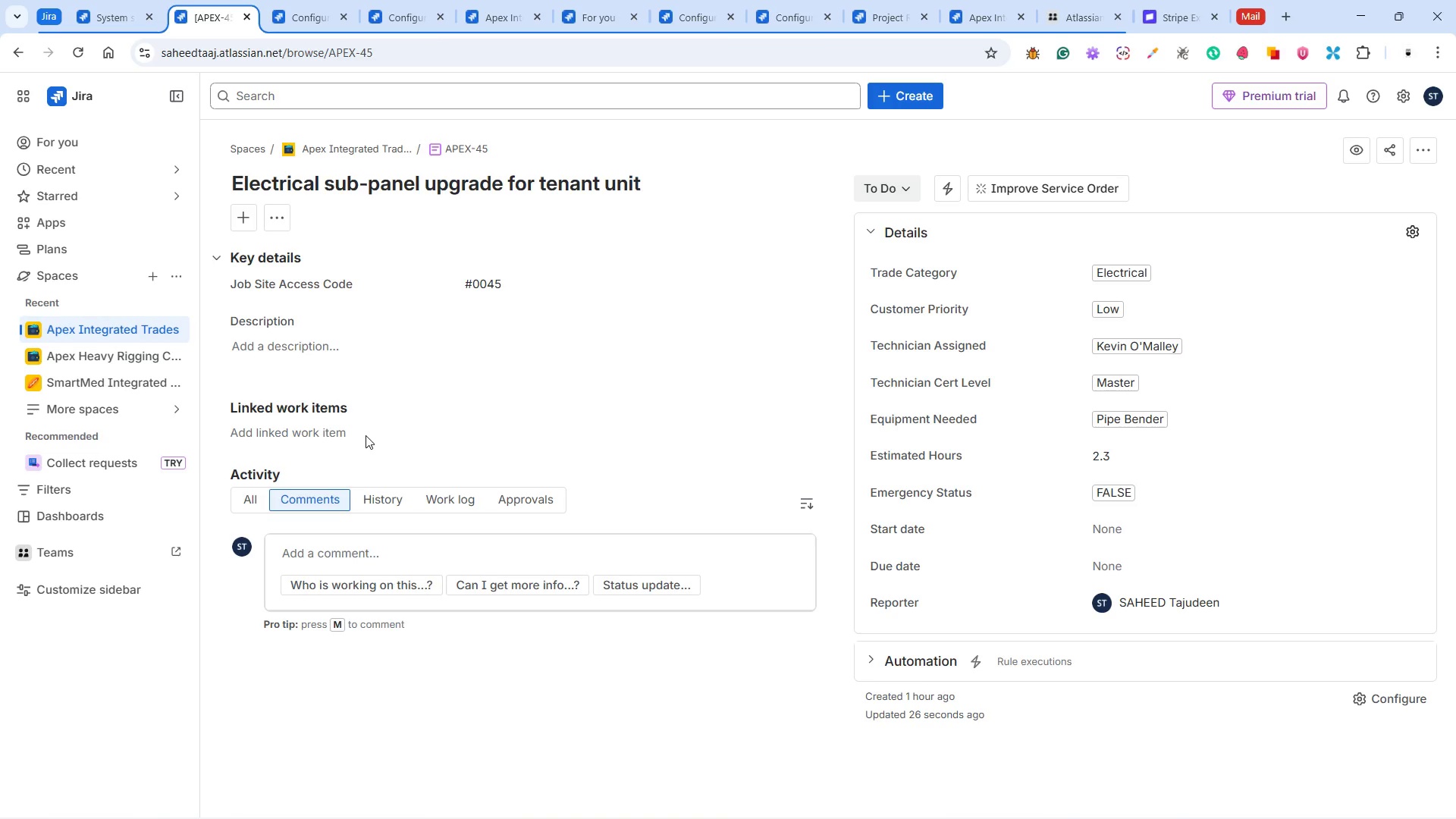 
scroll: coordinate [377, 405], scroll_direction: up, amount: 2.0
 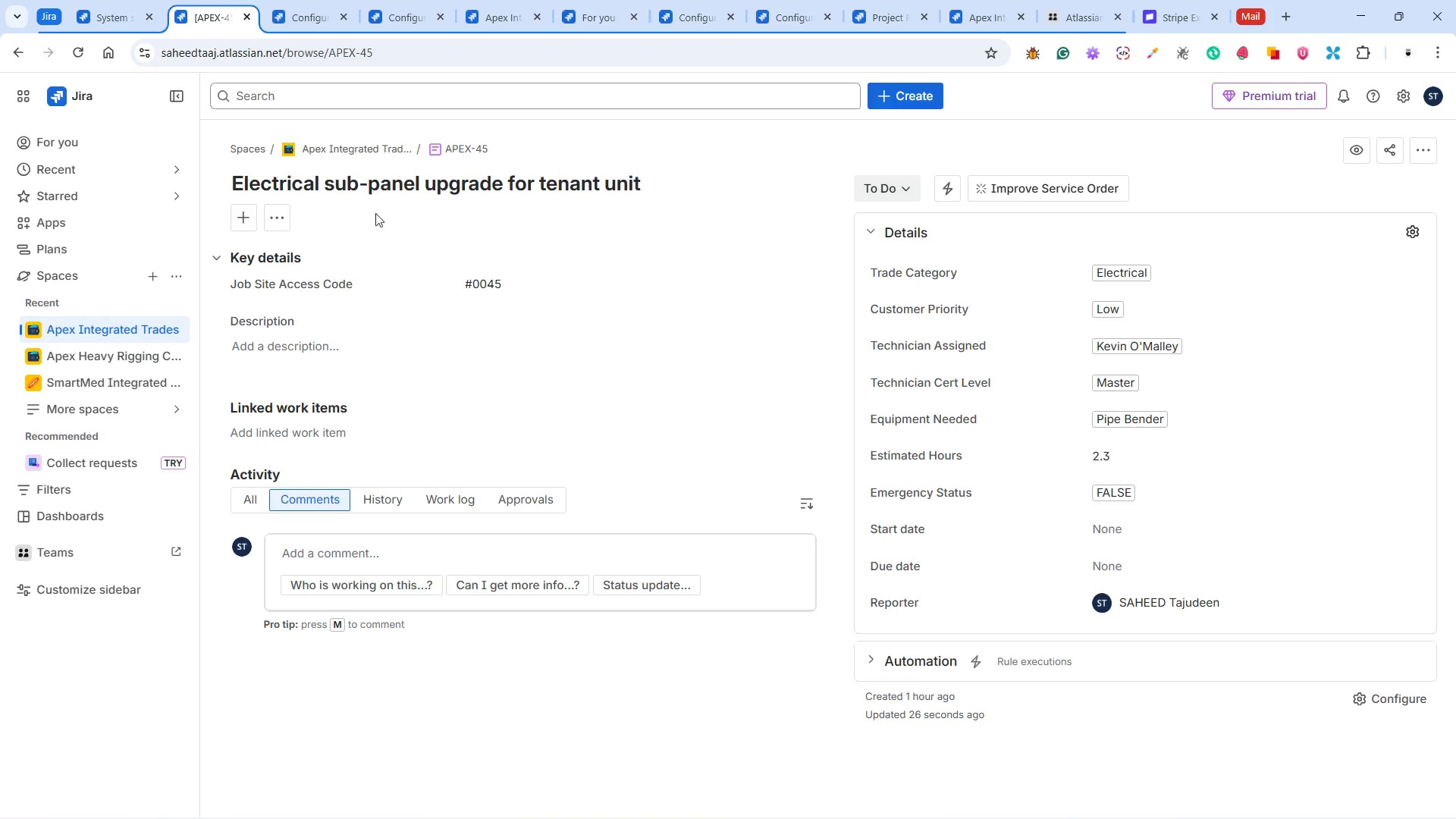 
left_click([105, 322])
 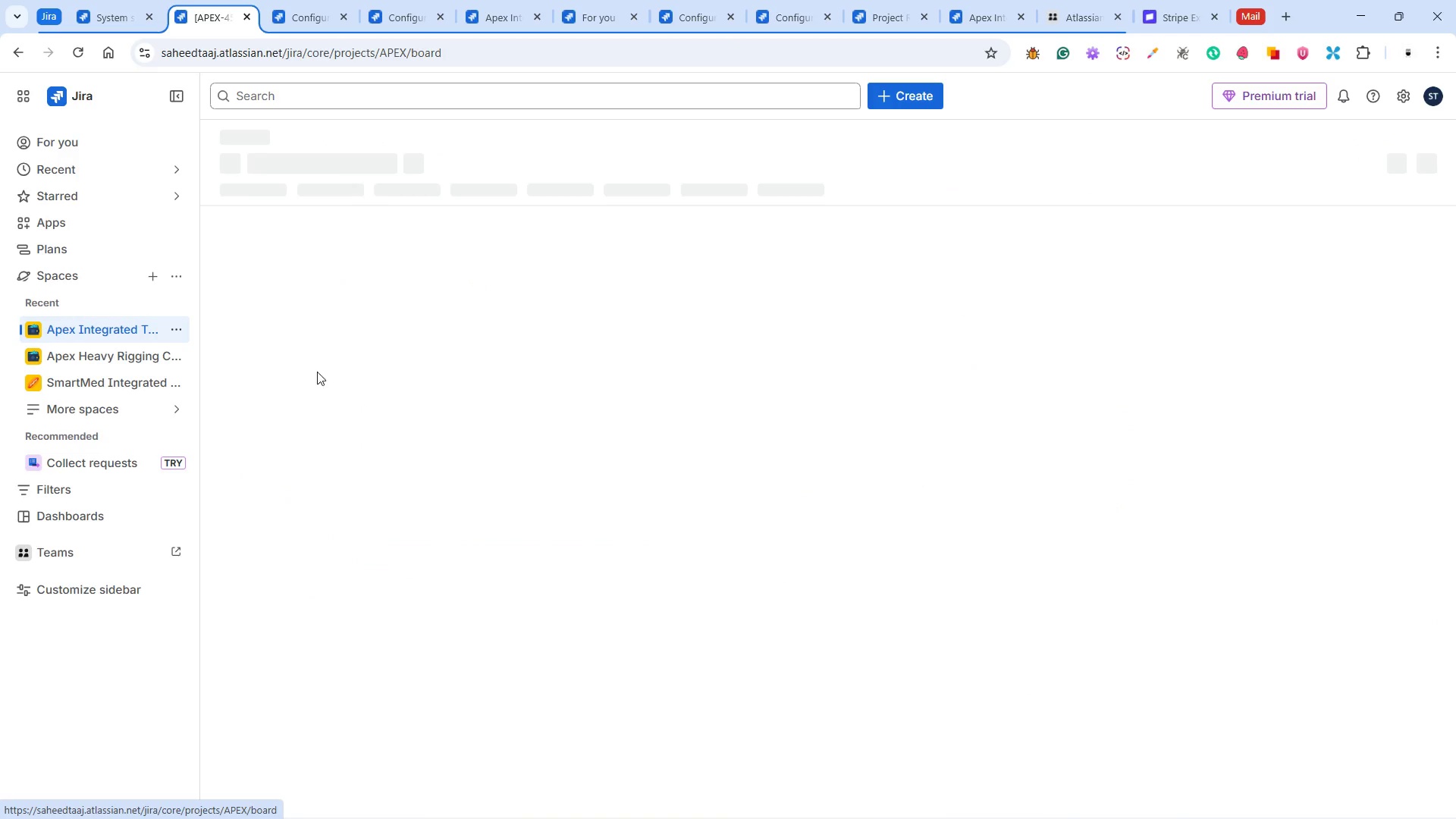 
mouse_move([314, 388])
 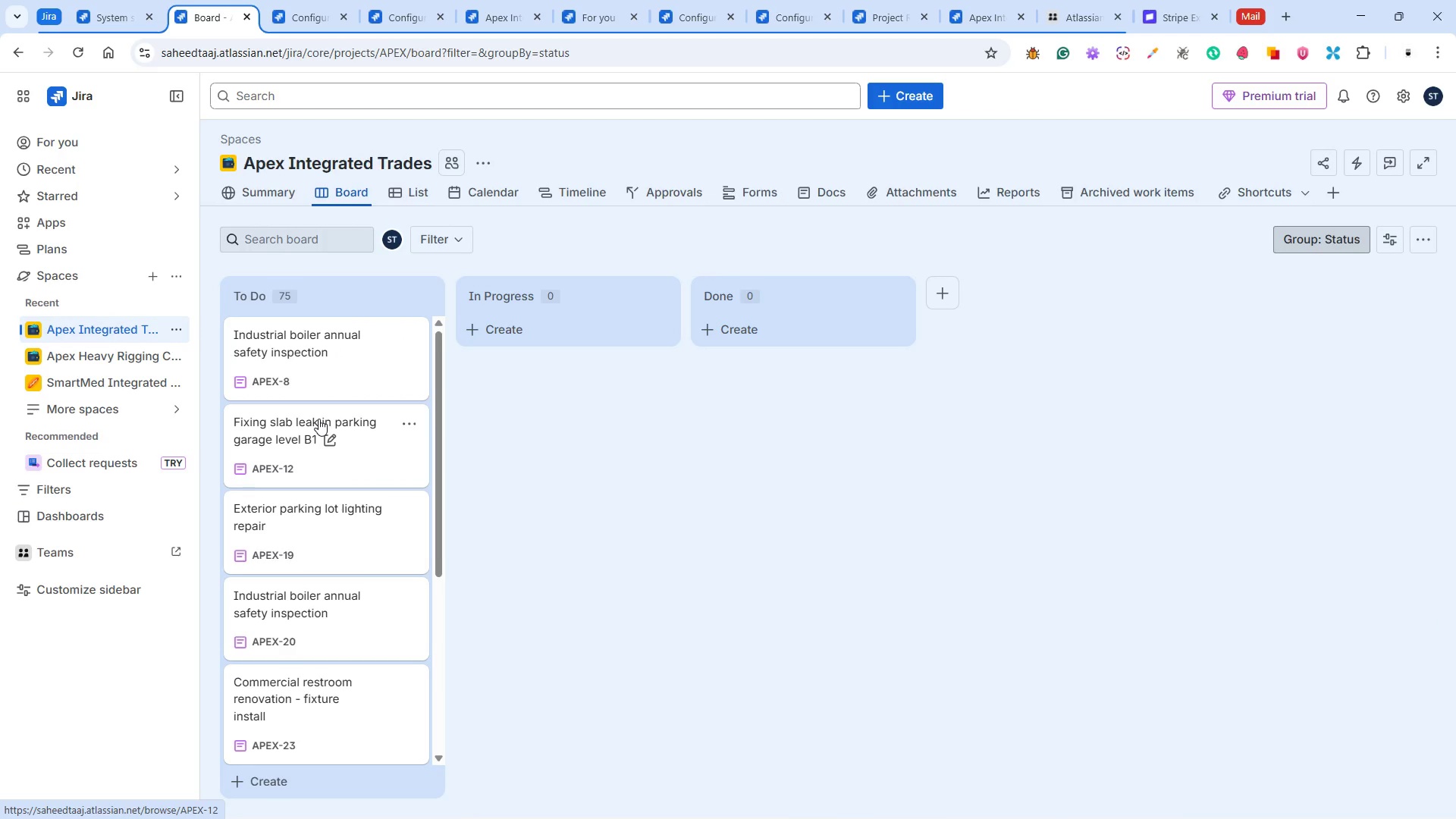 
scroll: coordinate [321, 417], scroll_direction: down, amount: 10.0
 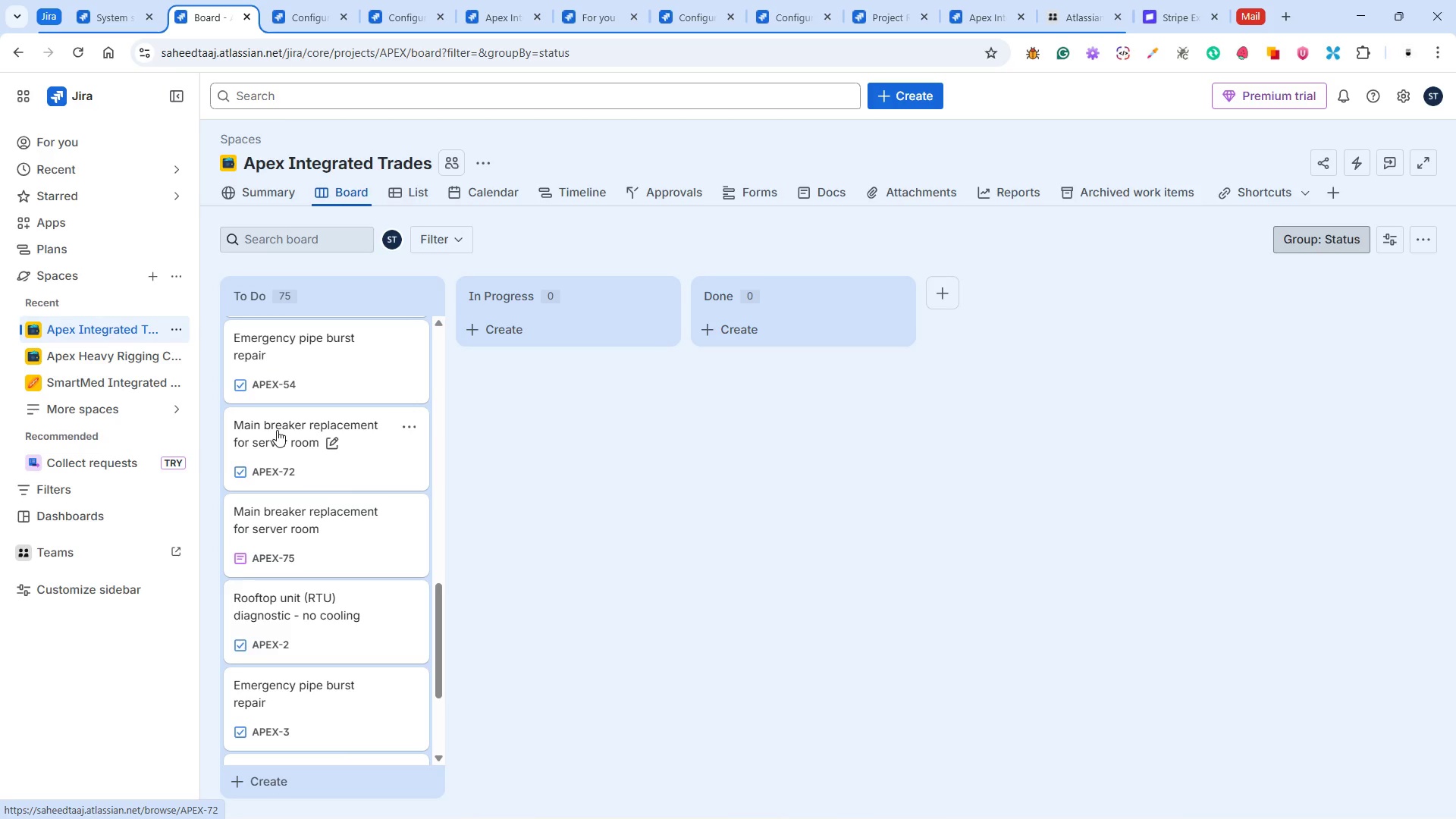 
scroll: coordinate [277, 430], scroll_direction: up, amount: 2.0
 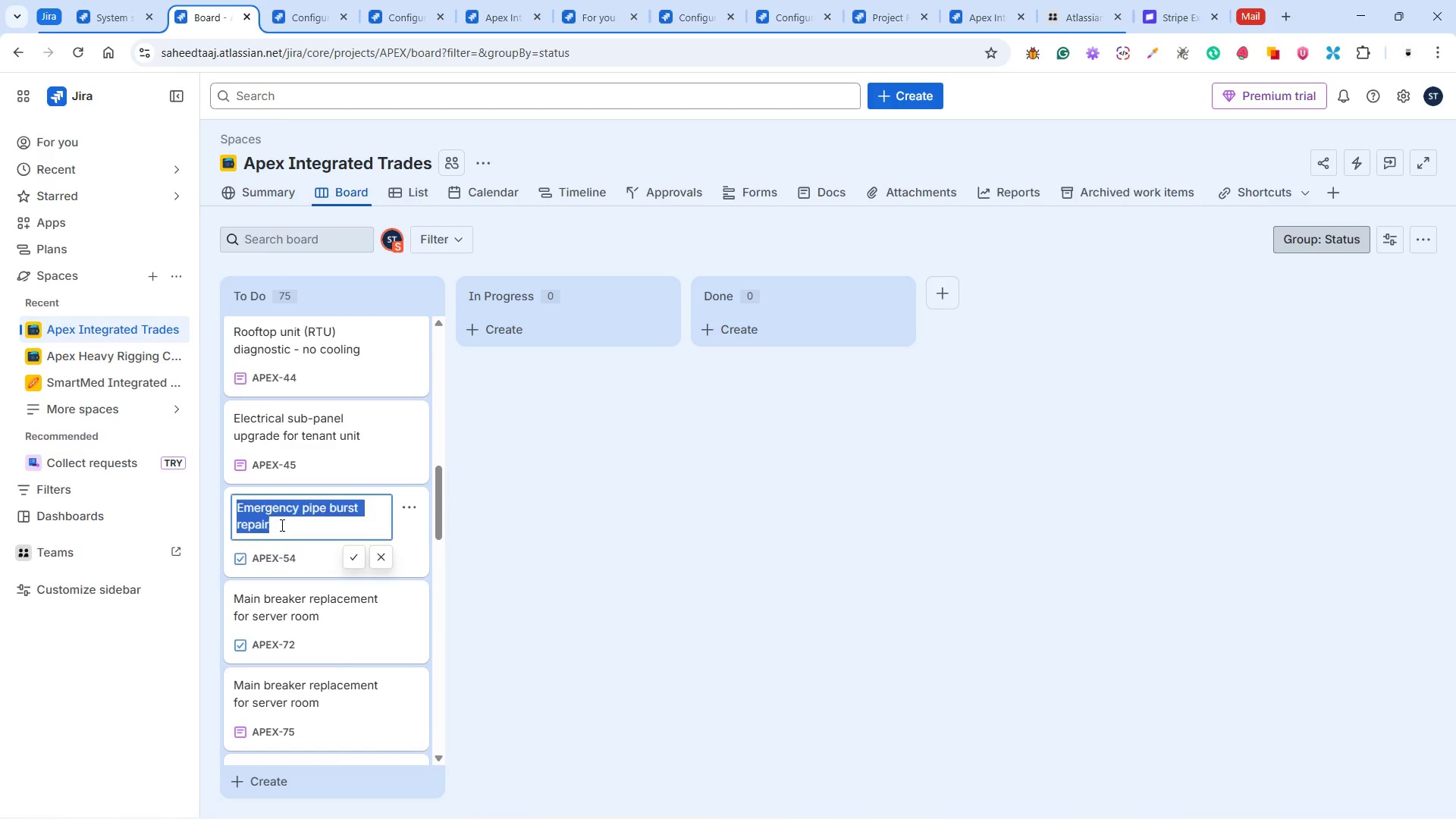 
left_click([281, 525])
 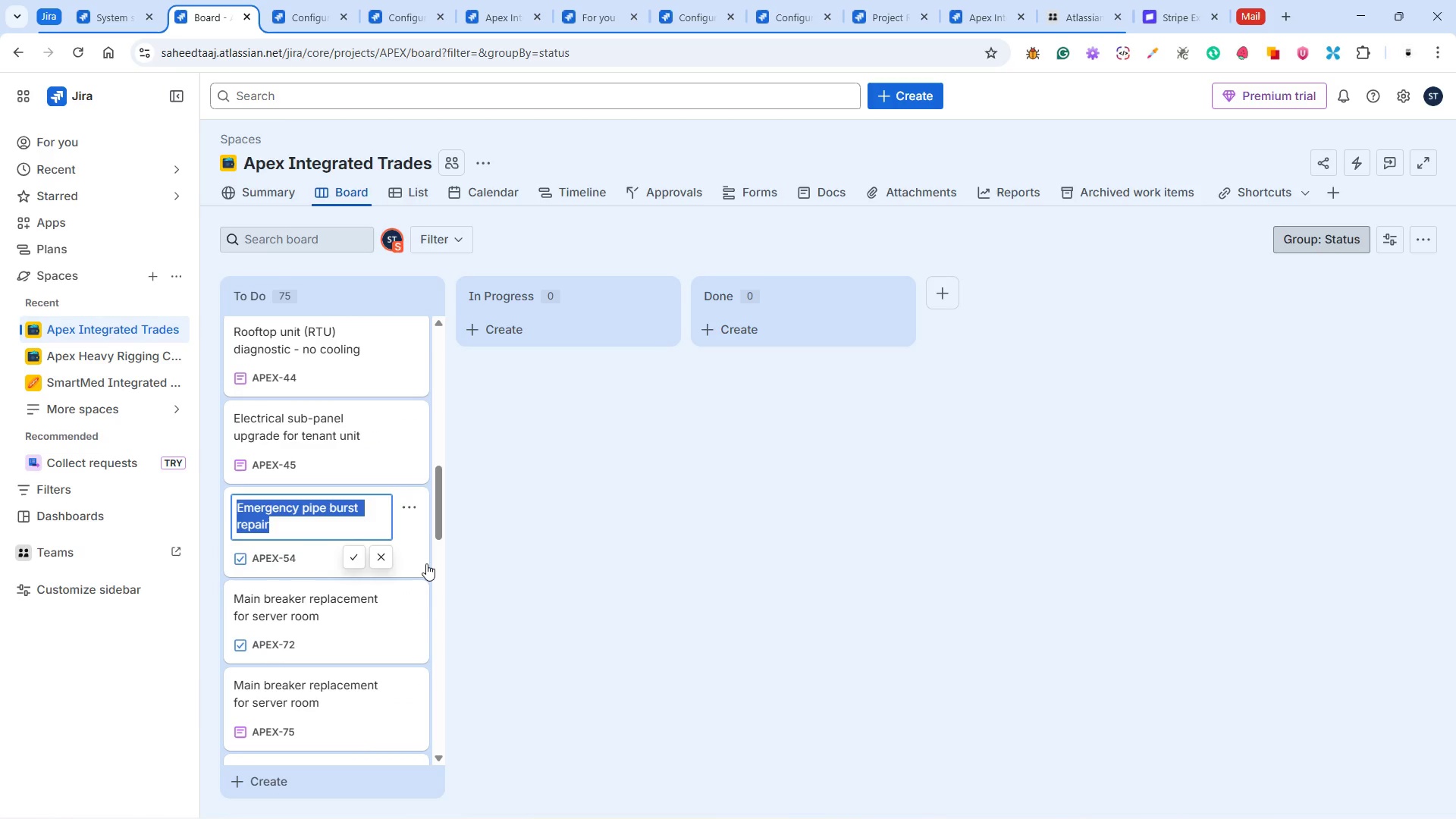 
left_click([423, 562])
 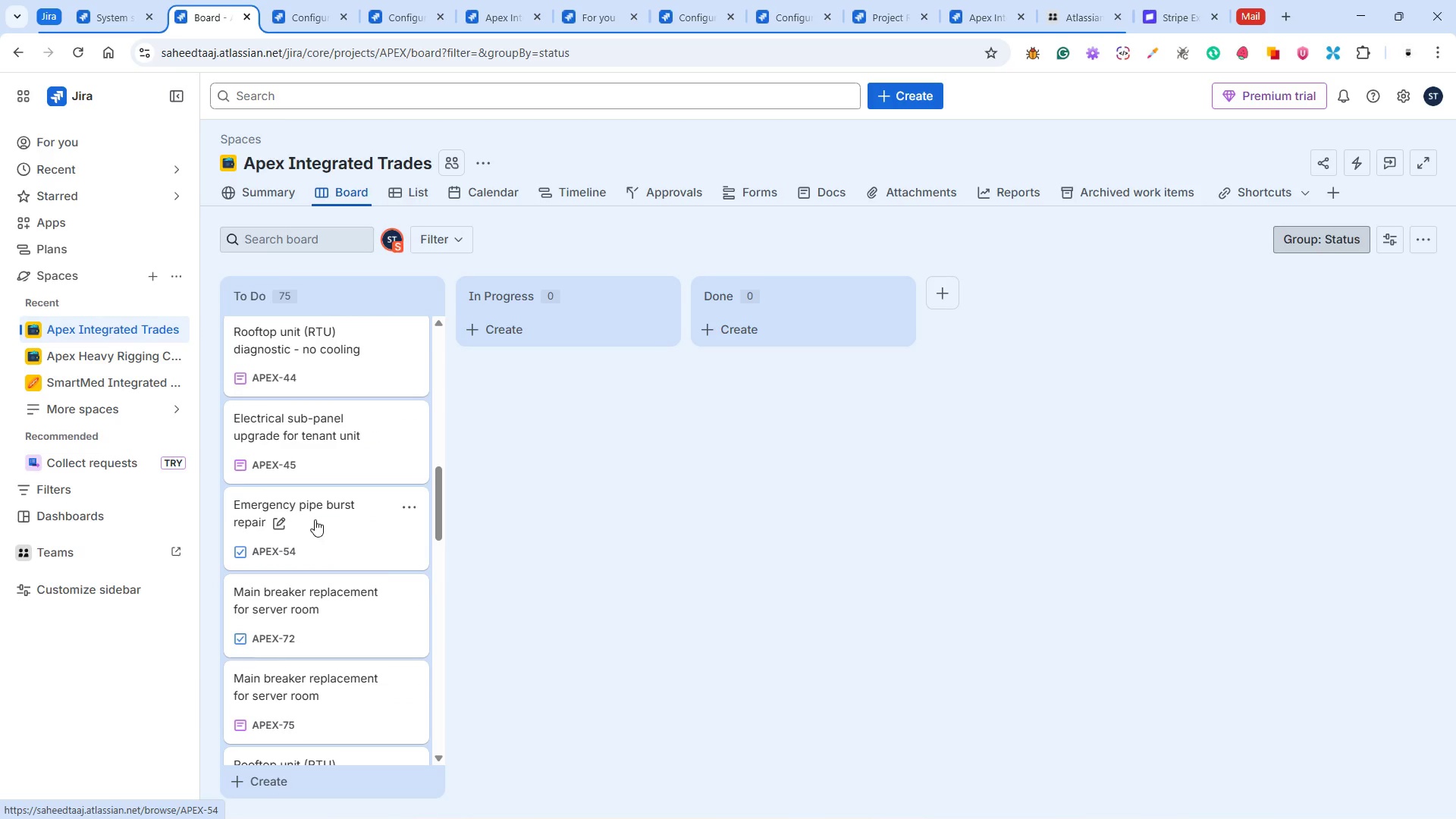 
left_click([328, 527])
 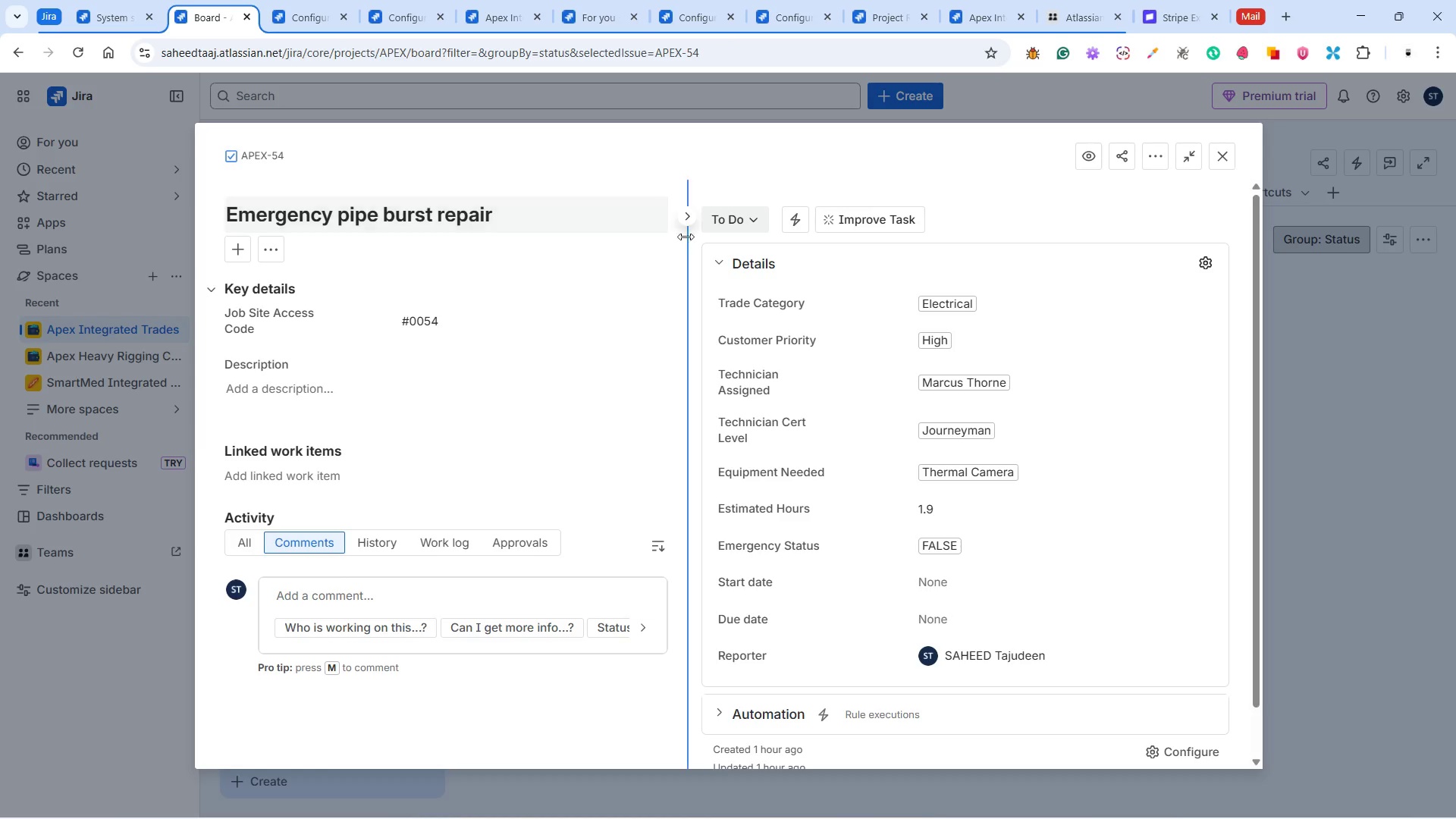 
left_click([234, 152])
 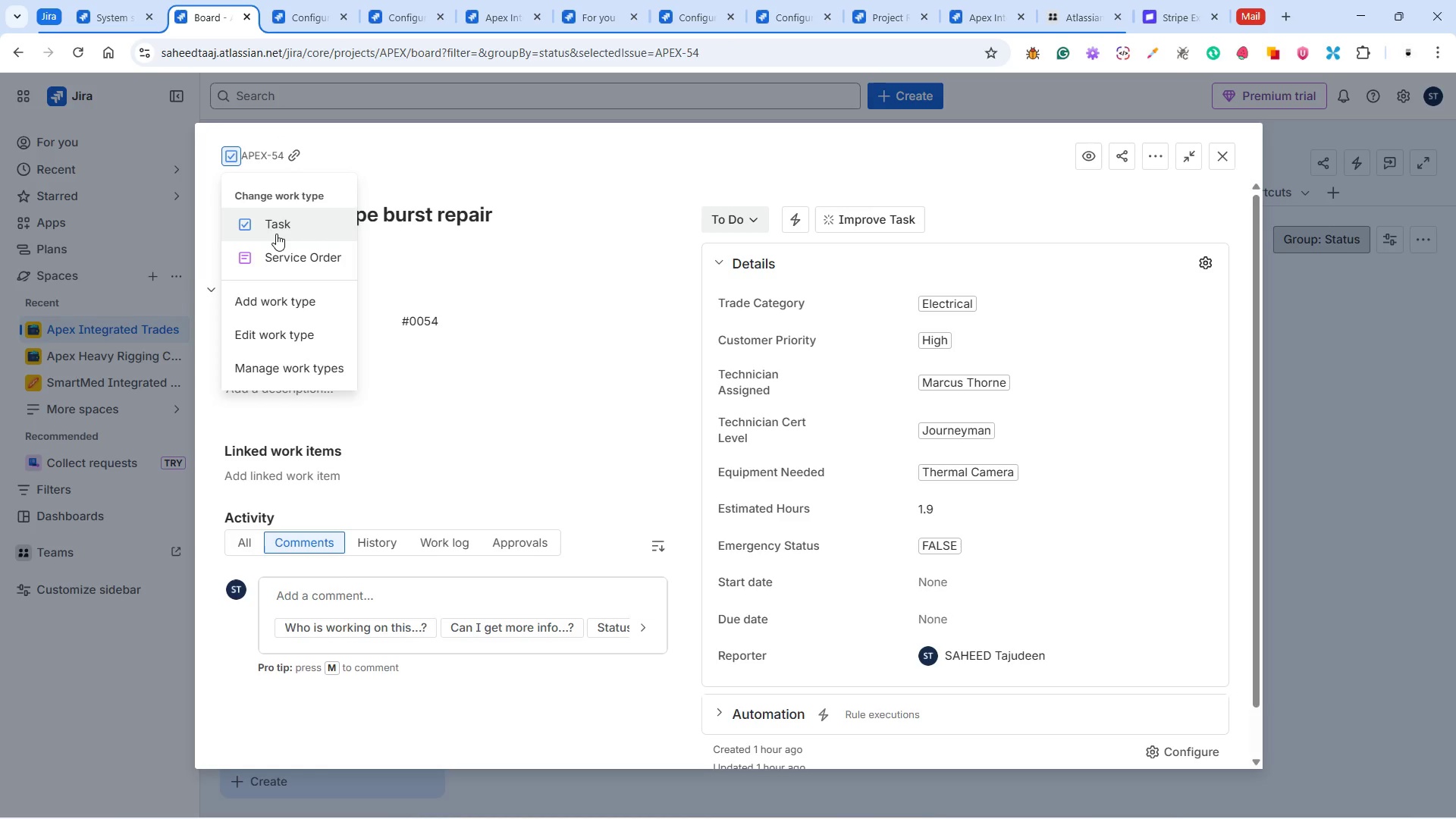 
left_click([268, 254])
 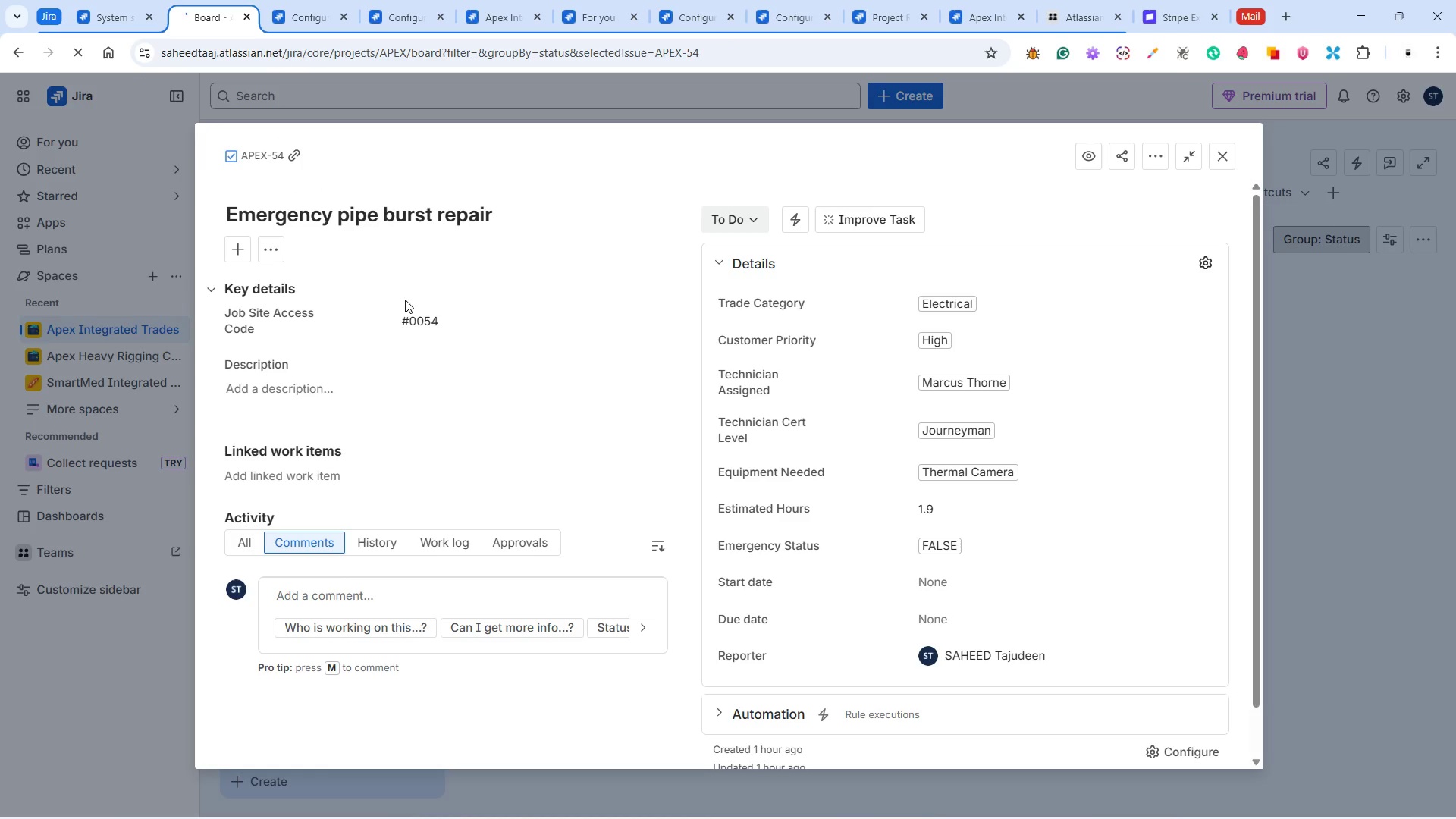 
mouse_move([429, 355])
 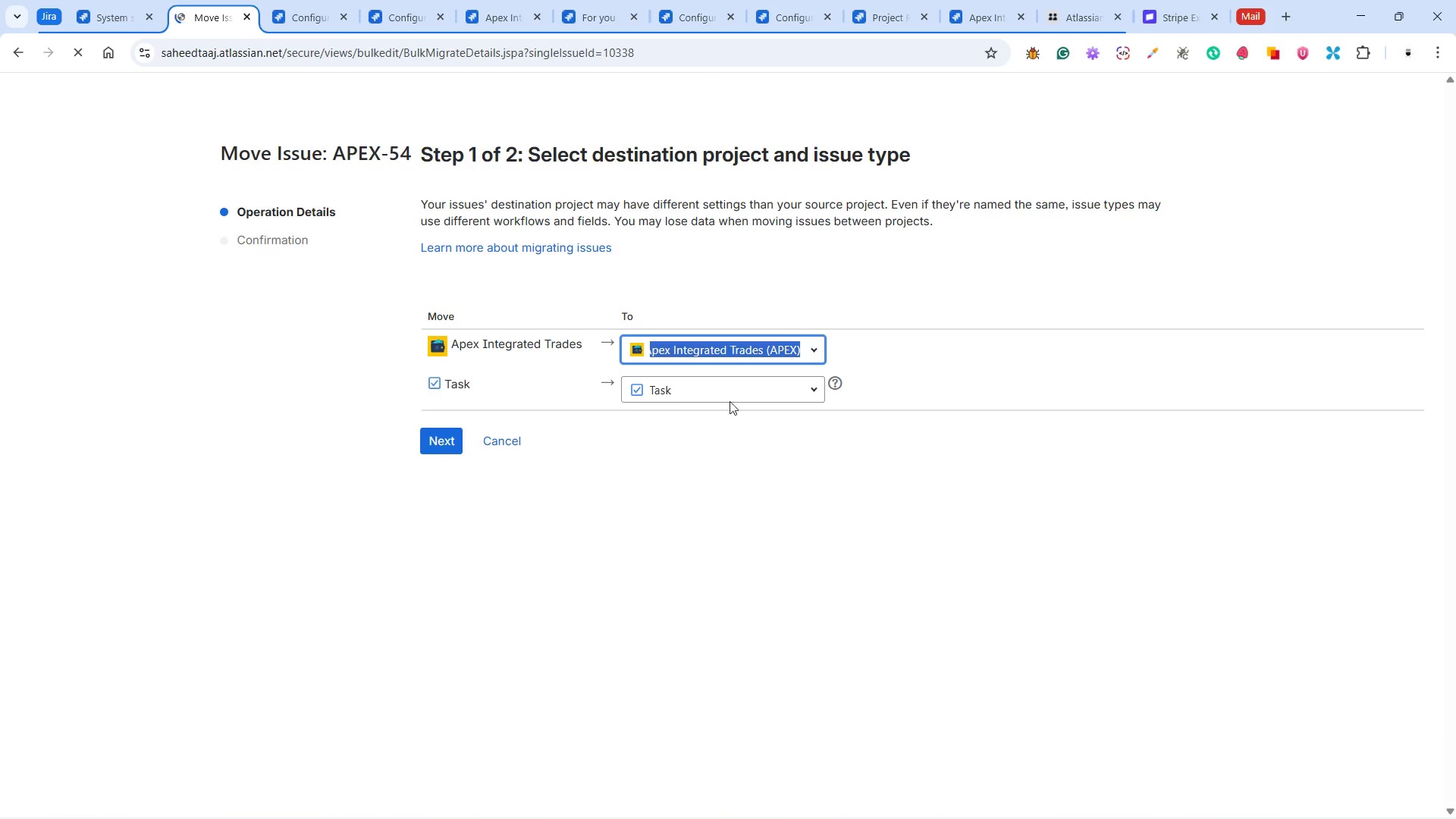 
left_click([730, 399])
 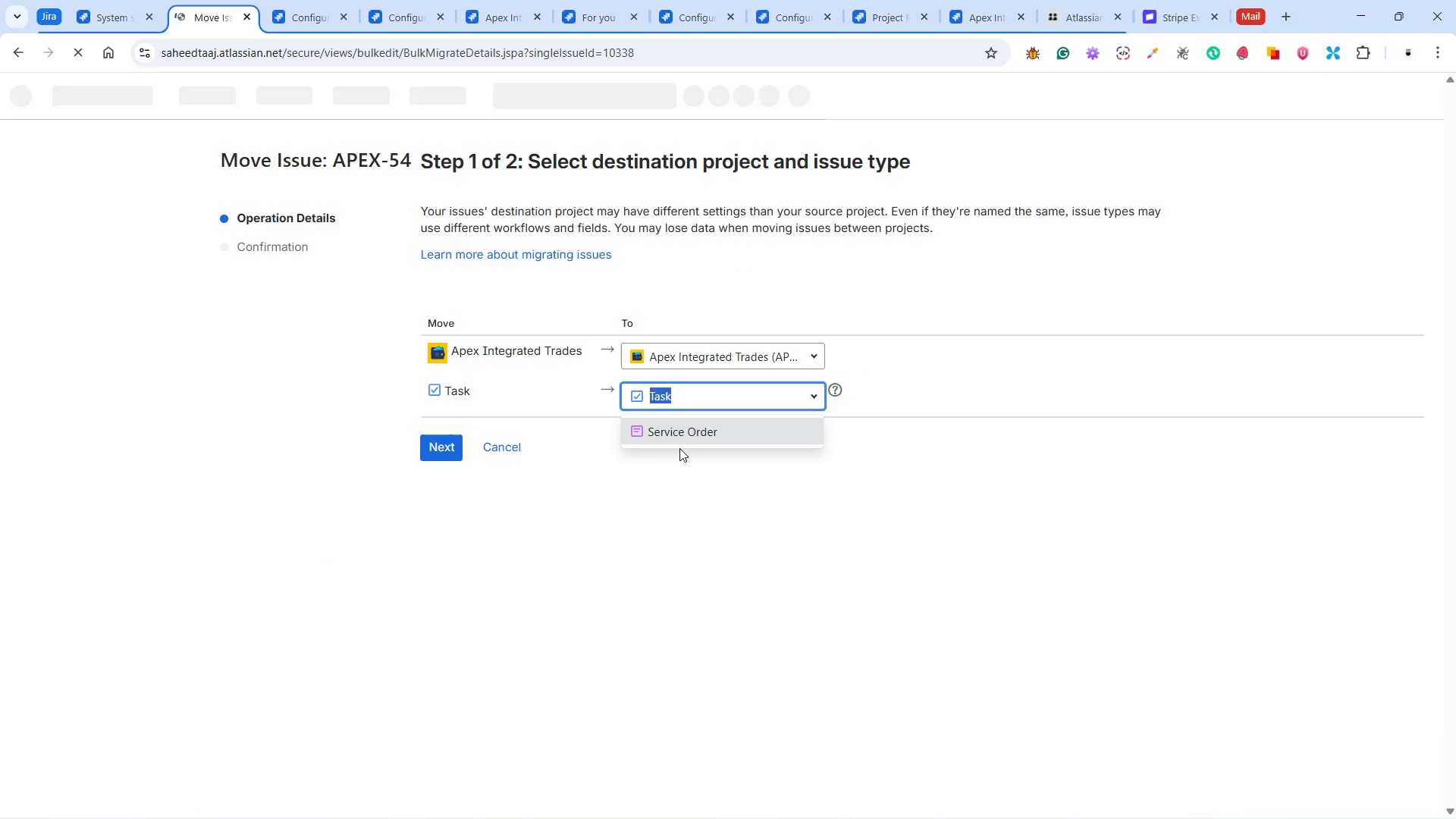 
left_click([673, 430])
 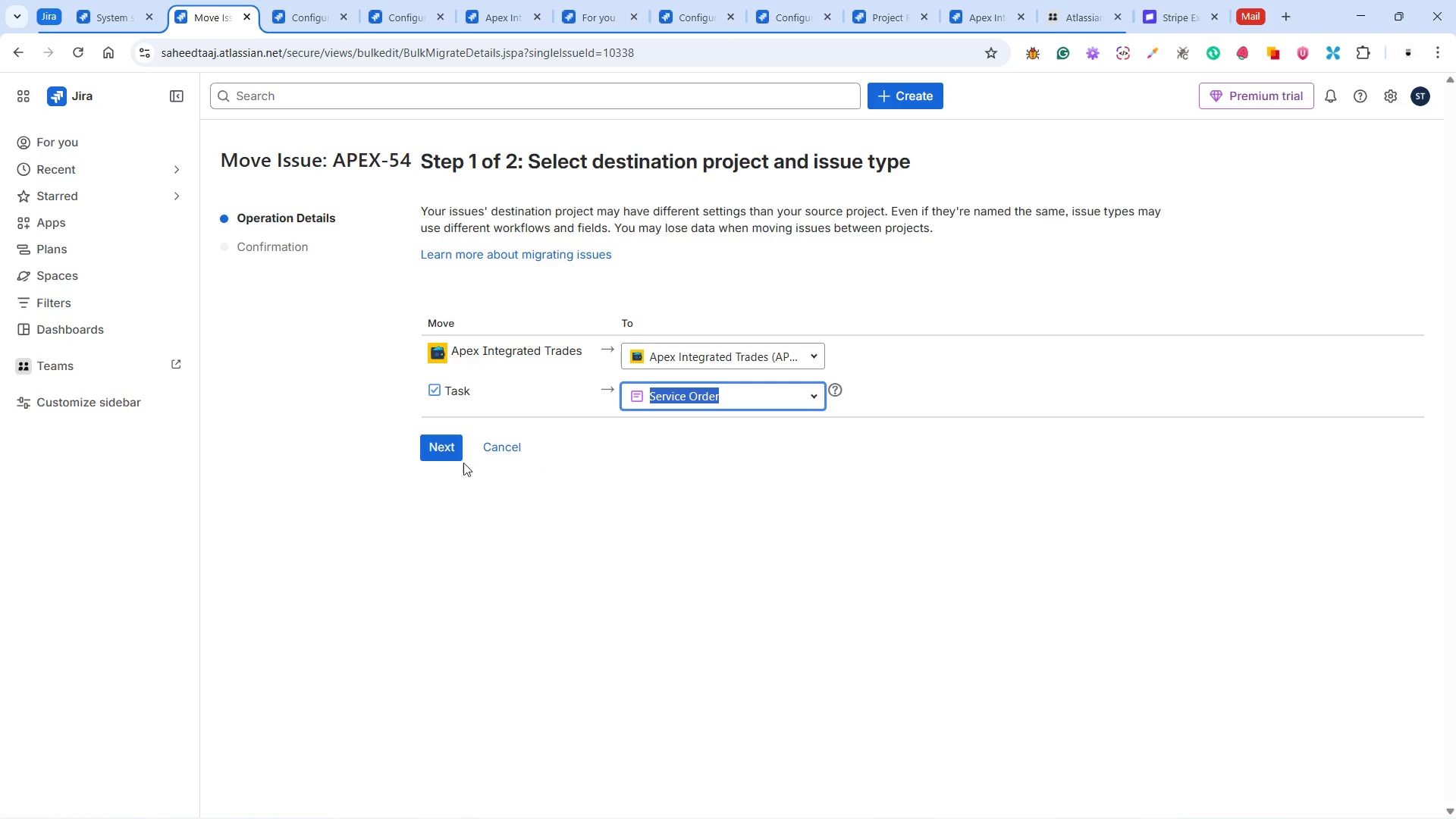 
left_click([452, 453])
 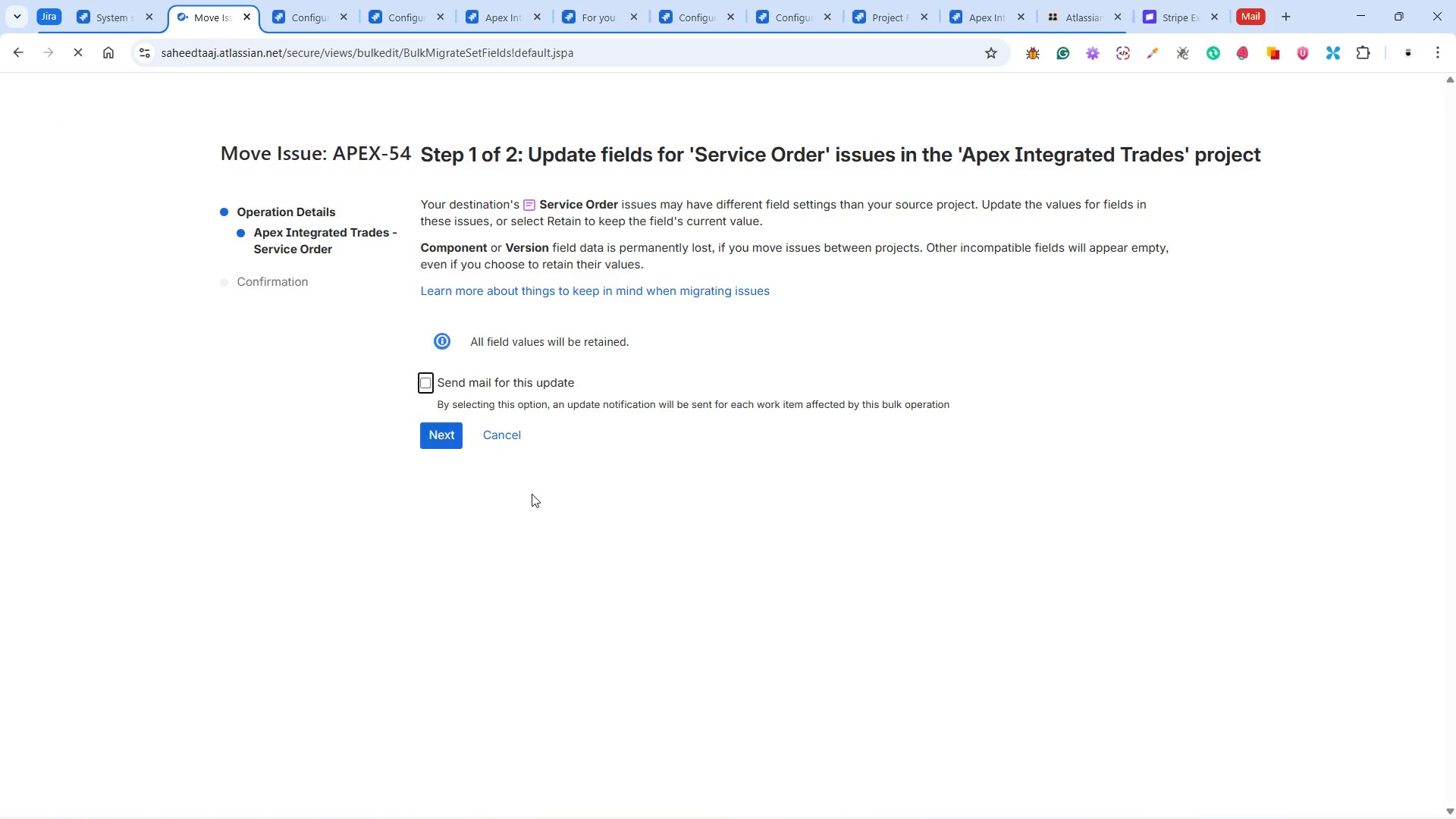 
left_click([444, 454])
 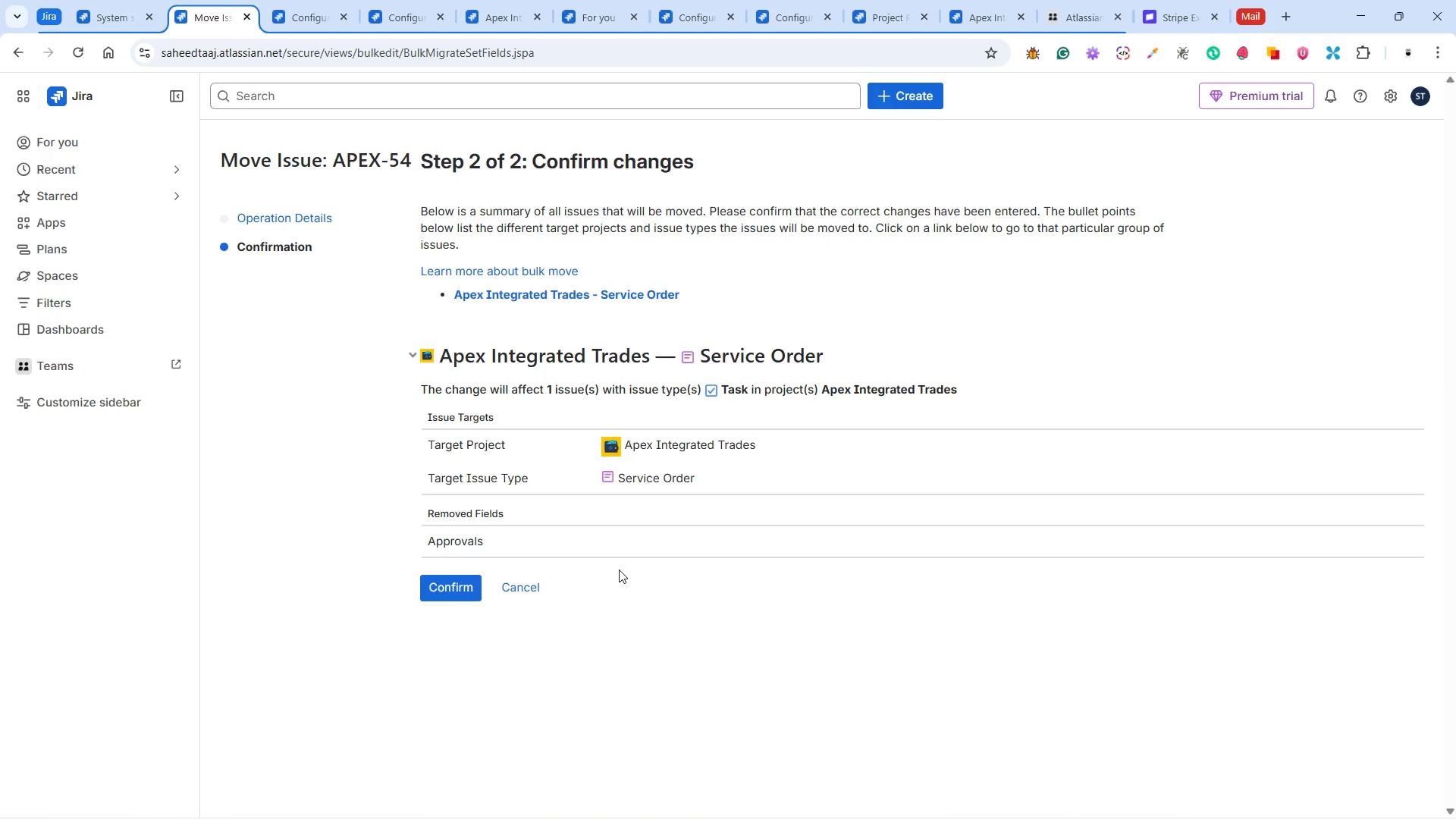 
wait(16.47)
 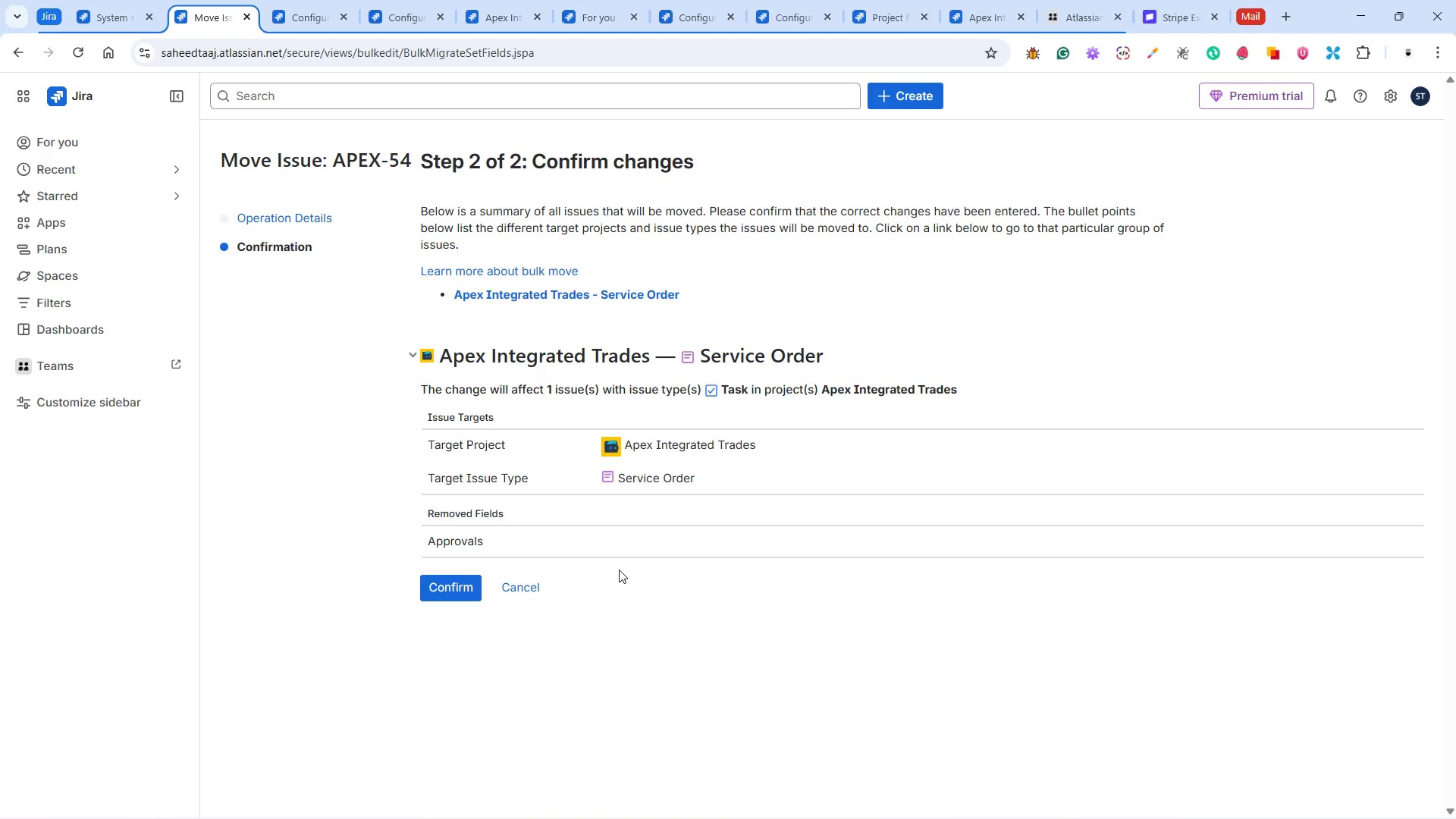 
left_click([442, 588])
 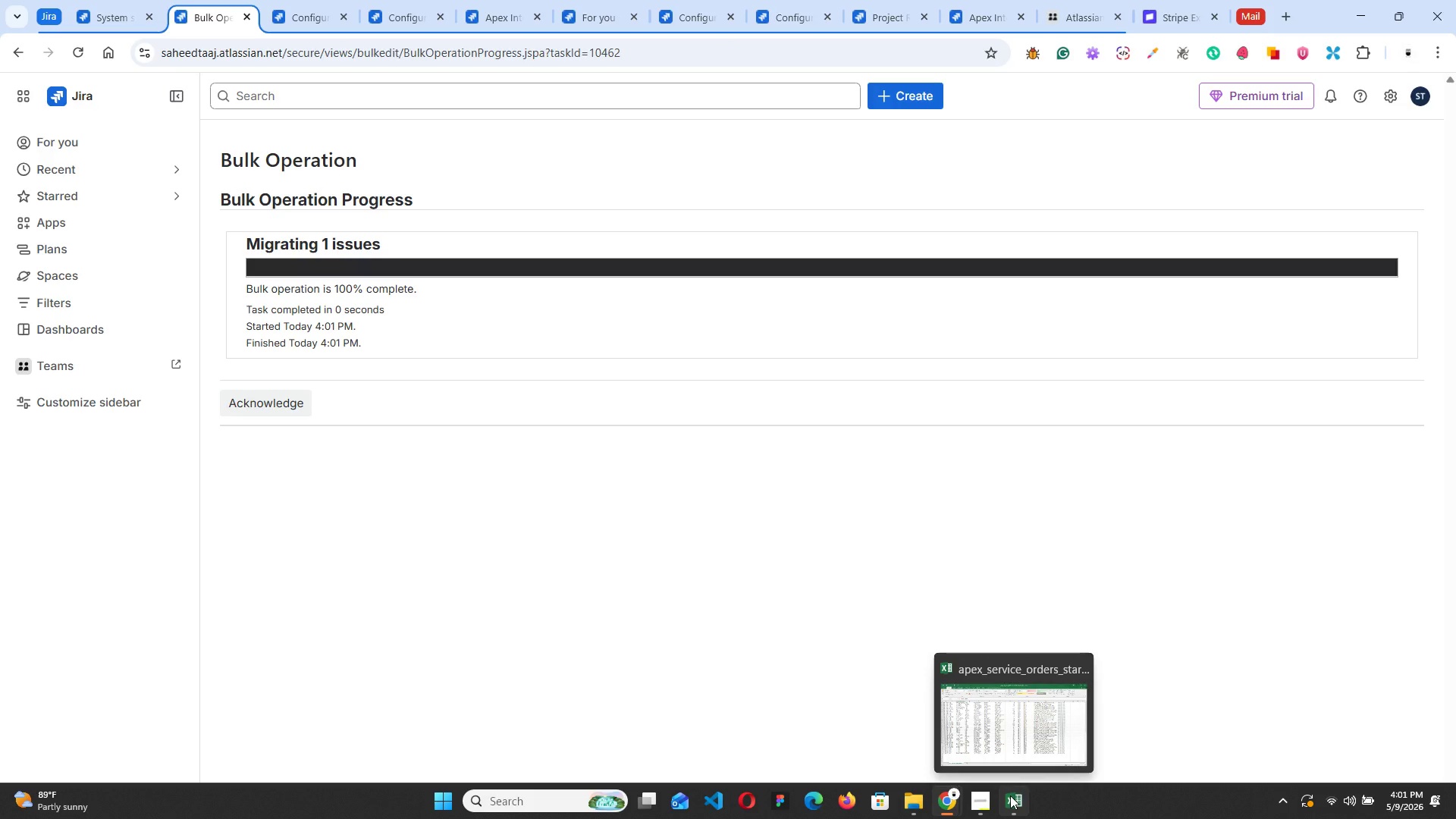 
wait(36.3)
 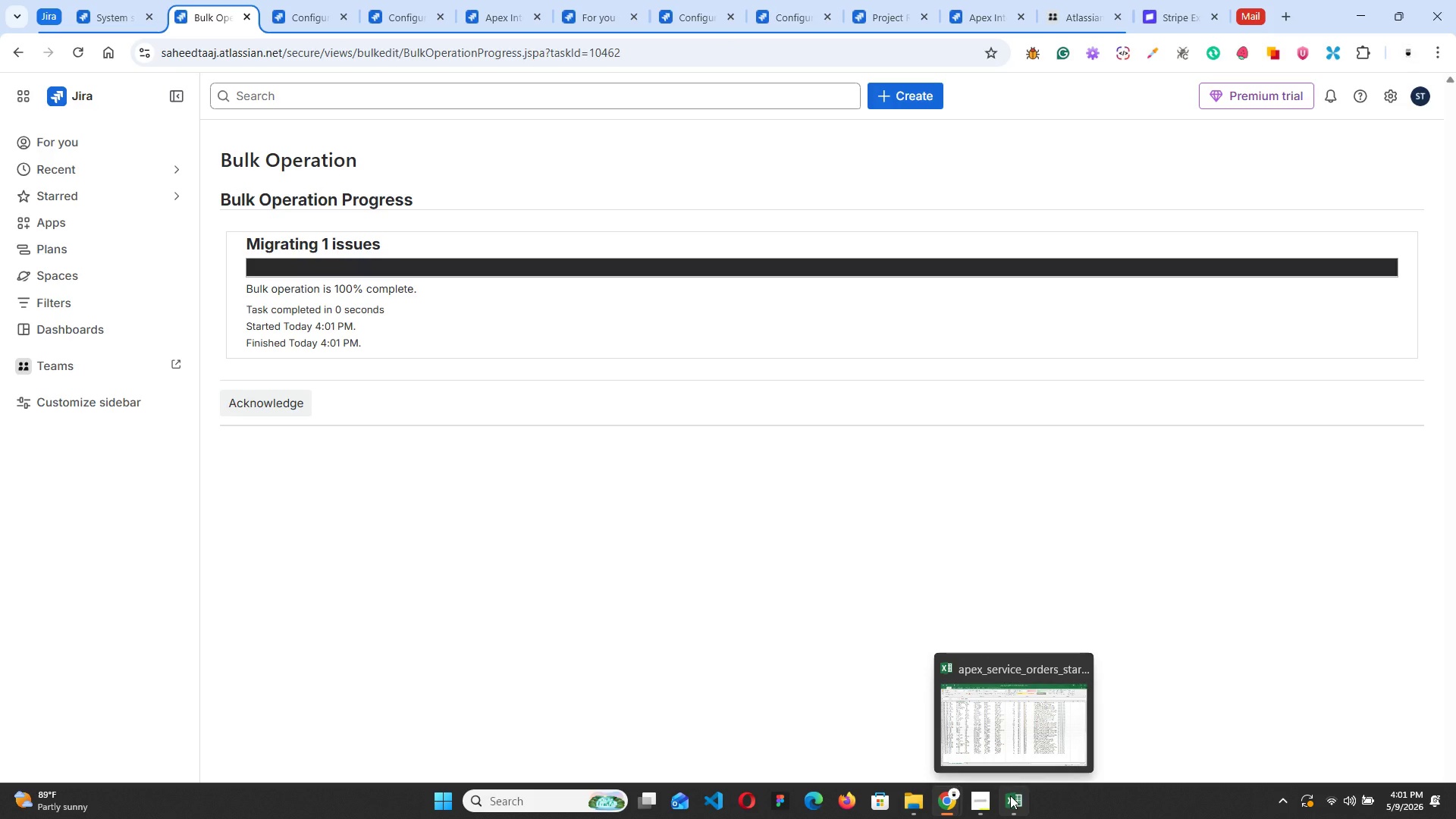 
left_click([278, 391])
 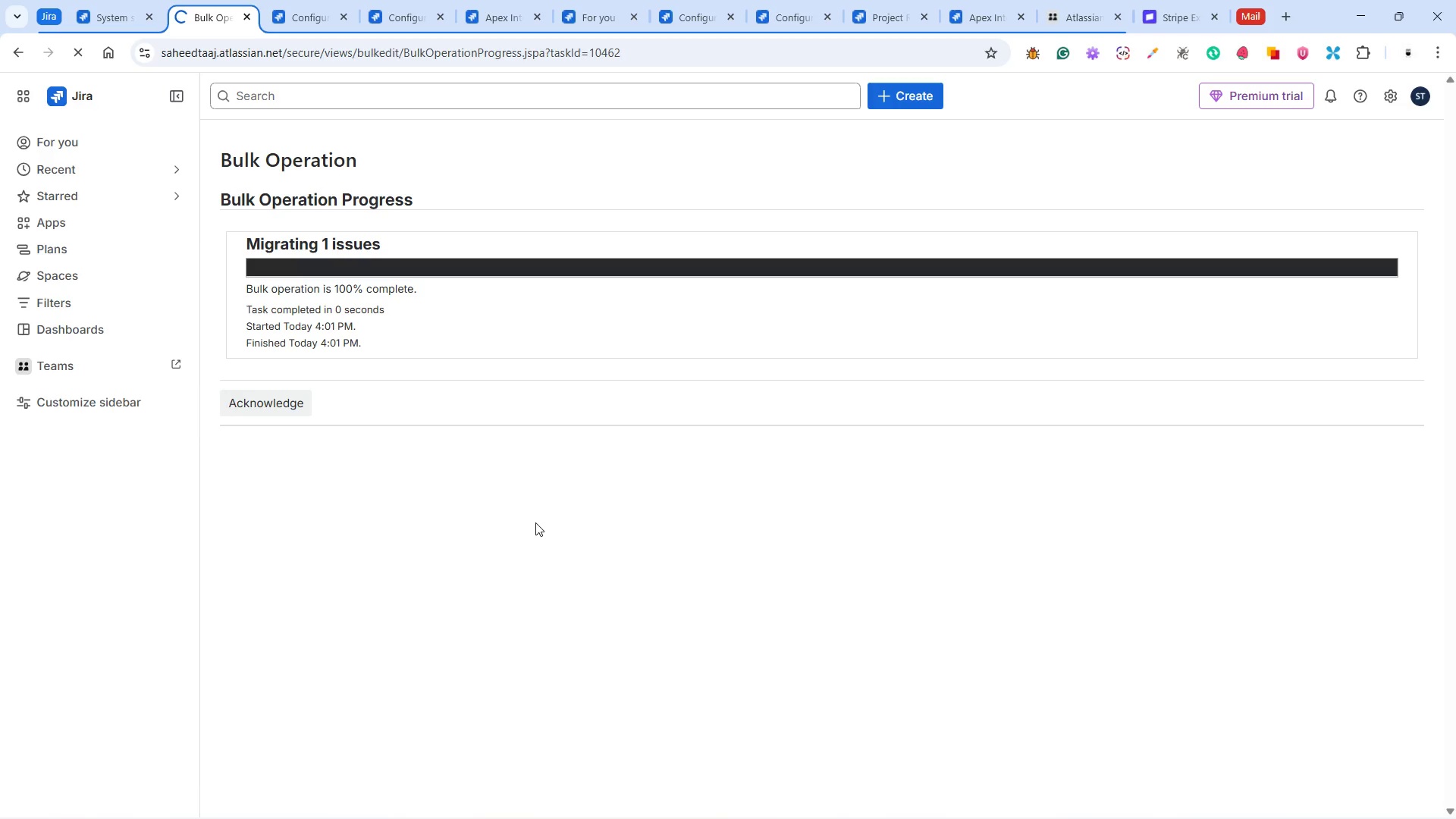 
mouse_move([497, 520])
 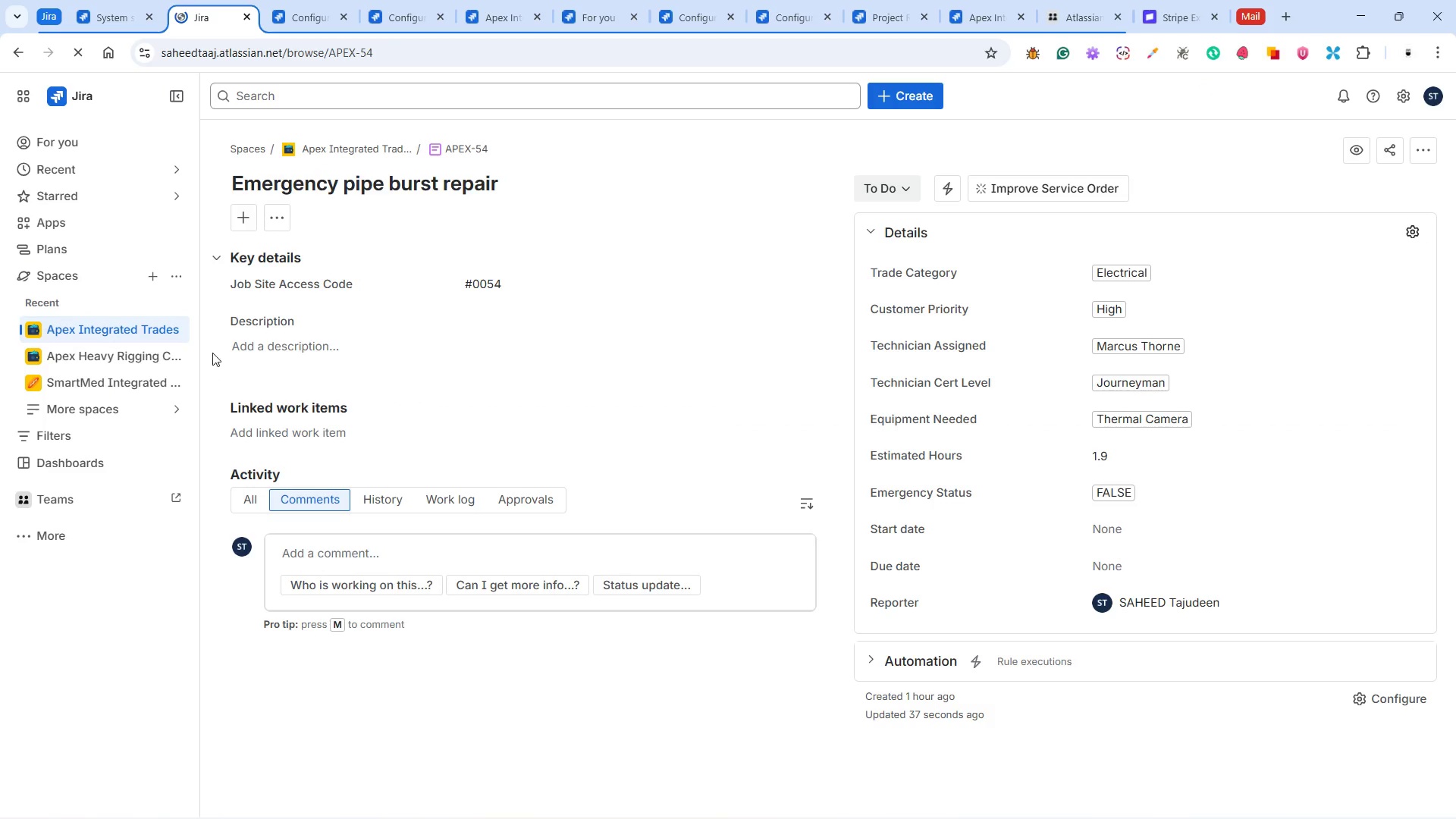 
left_click([101, 328])
 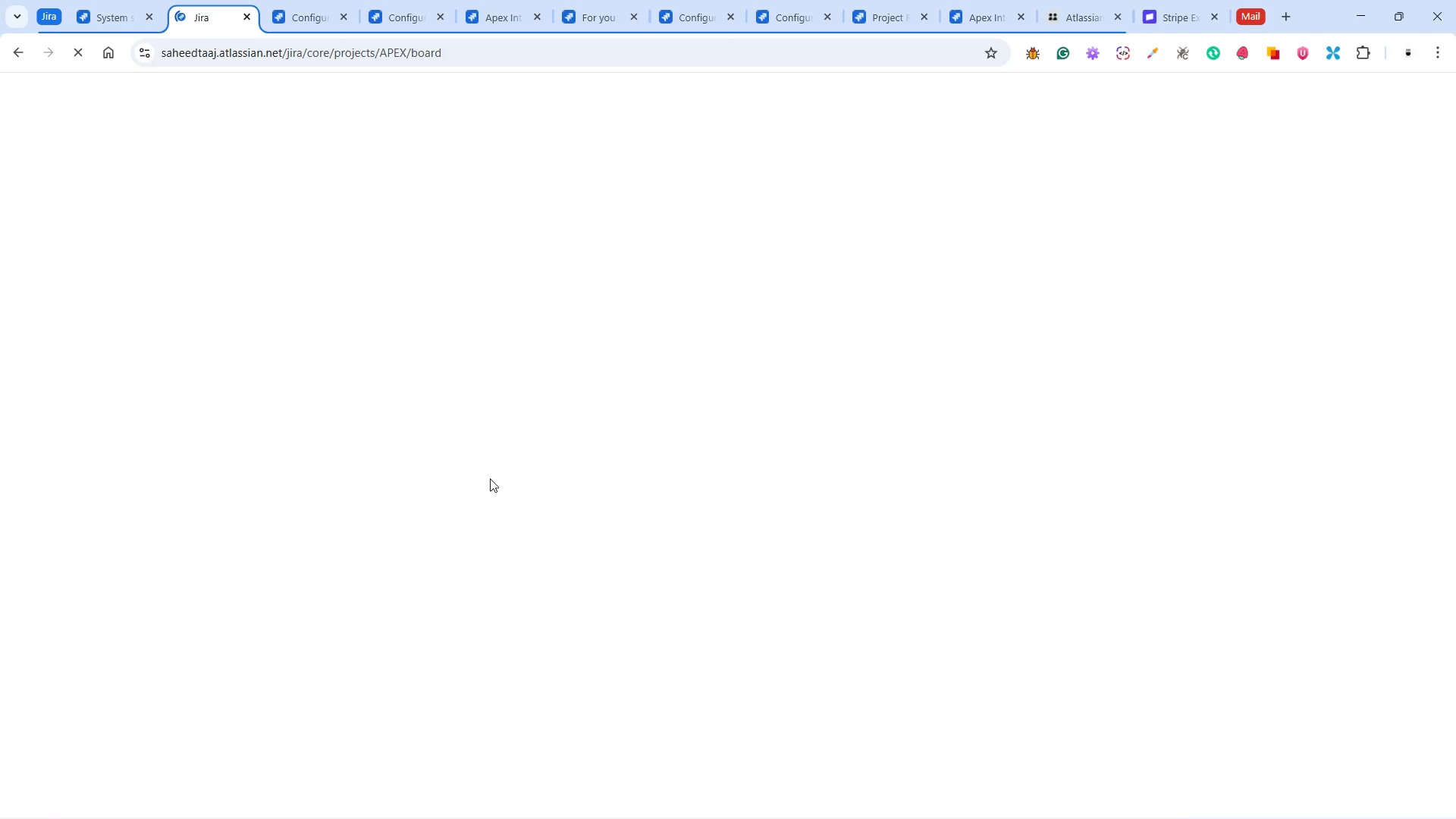 
scroll: coordinate [371, 598], scroll_direction: down, amount: 16.0
 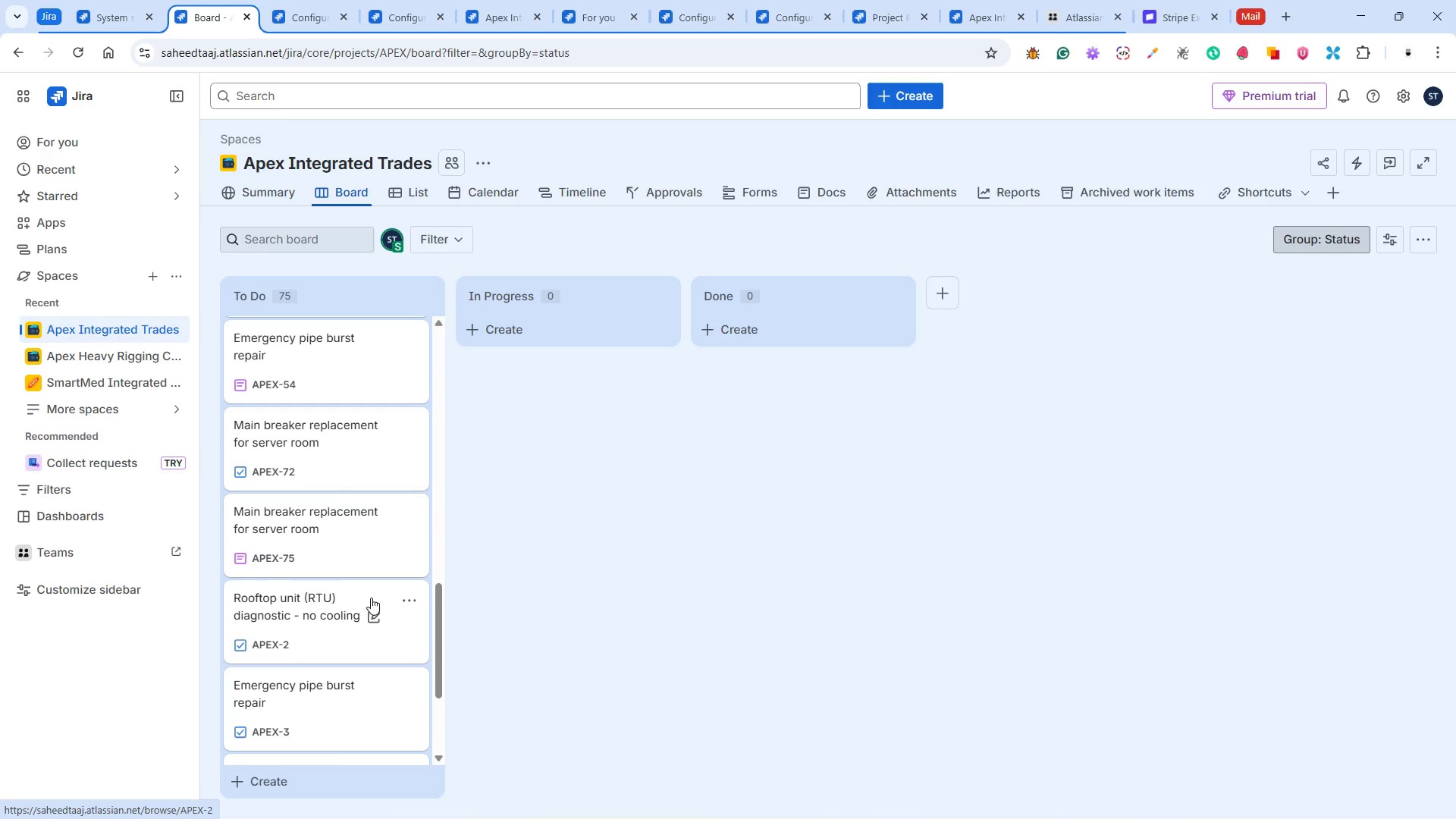 
scroll: coordinate [391, 595], scroll_direction: up, amount: 1.0
 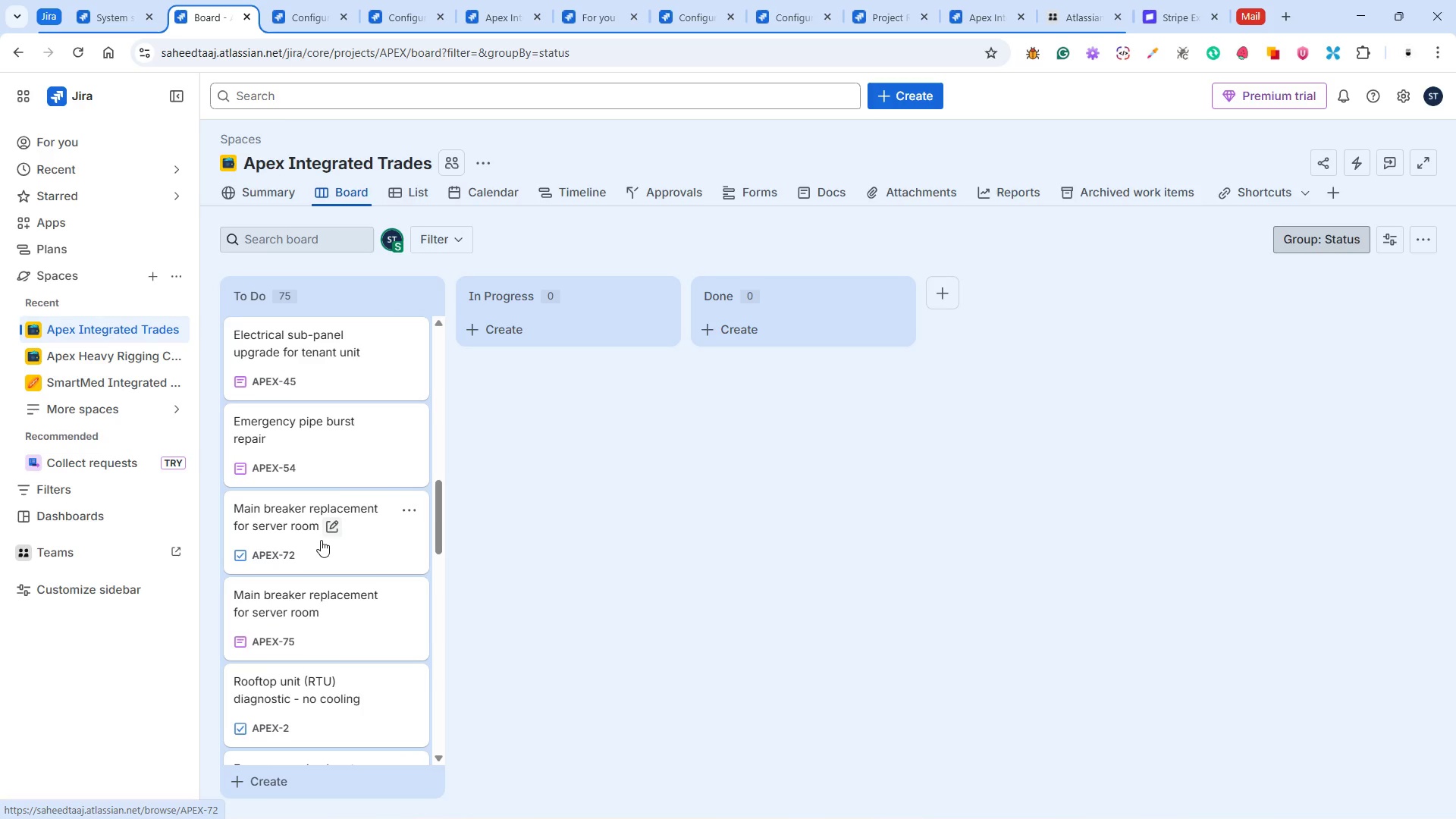 
left_click([325, 546])
 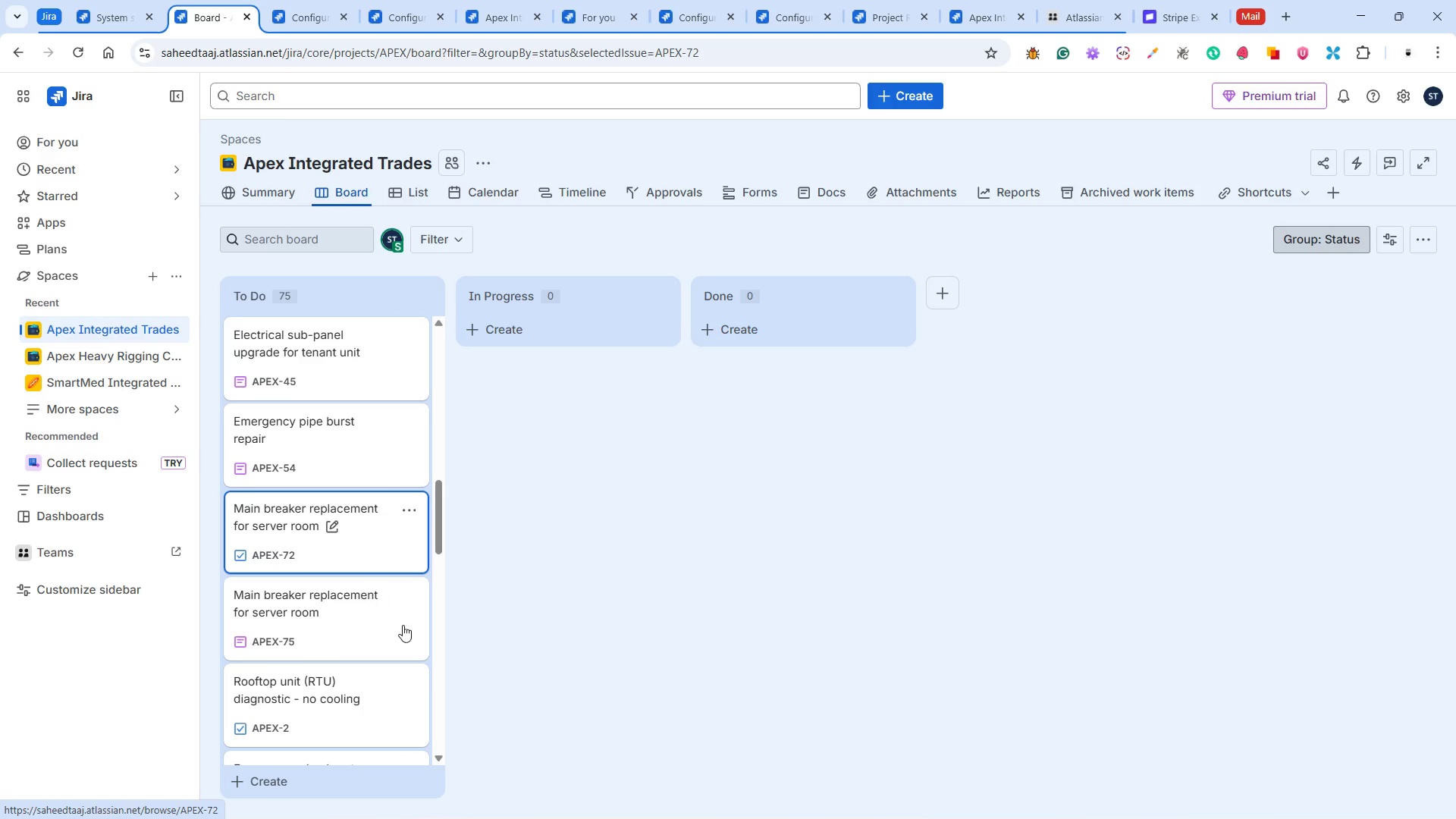 
scroll: coordinate [399, 635], scroll_direction: down, amount: 3.0
 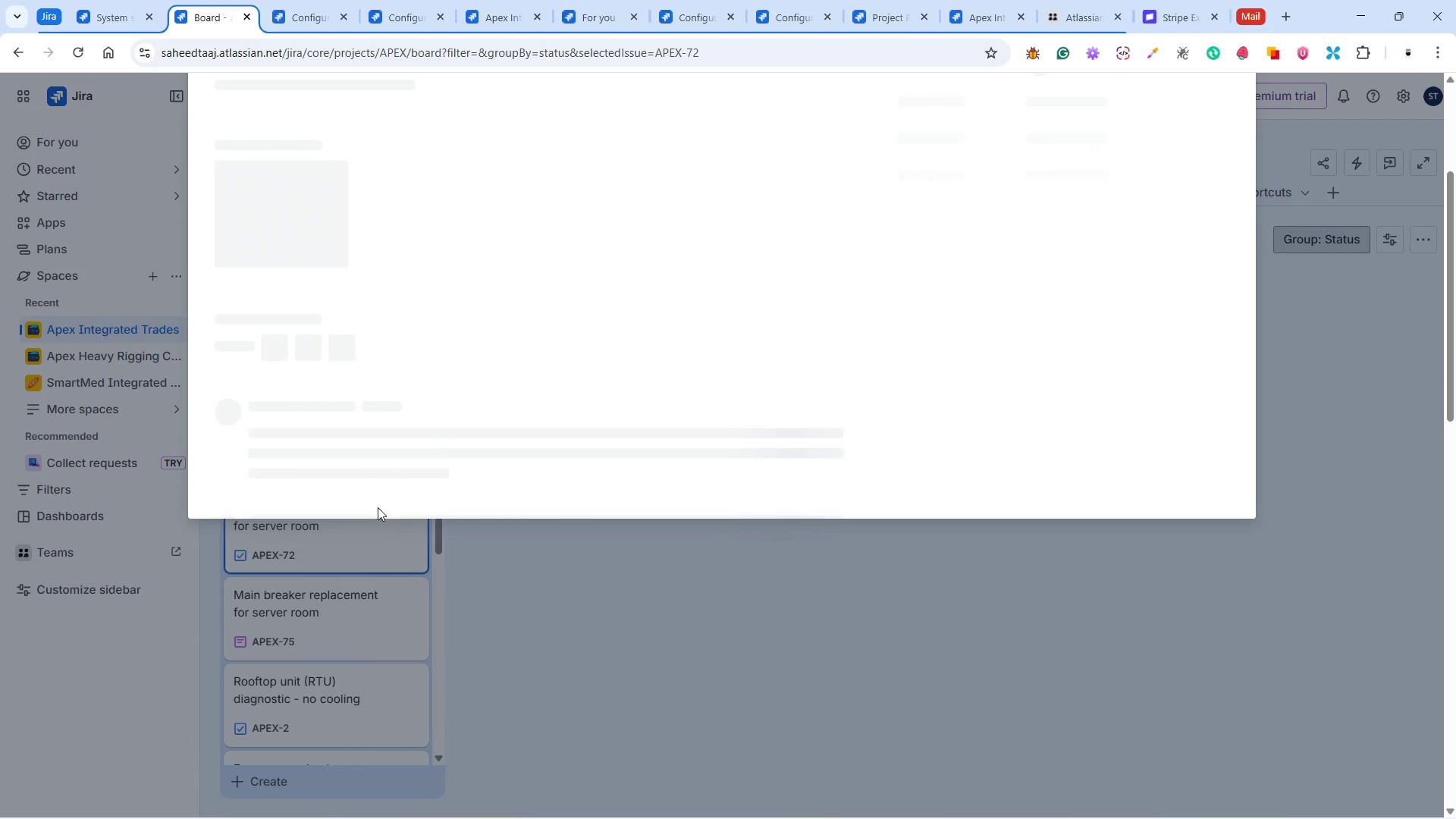 
scroll: coordinate [386, 513], scroll_direction: up, amount: 4.0
 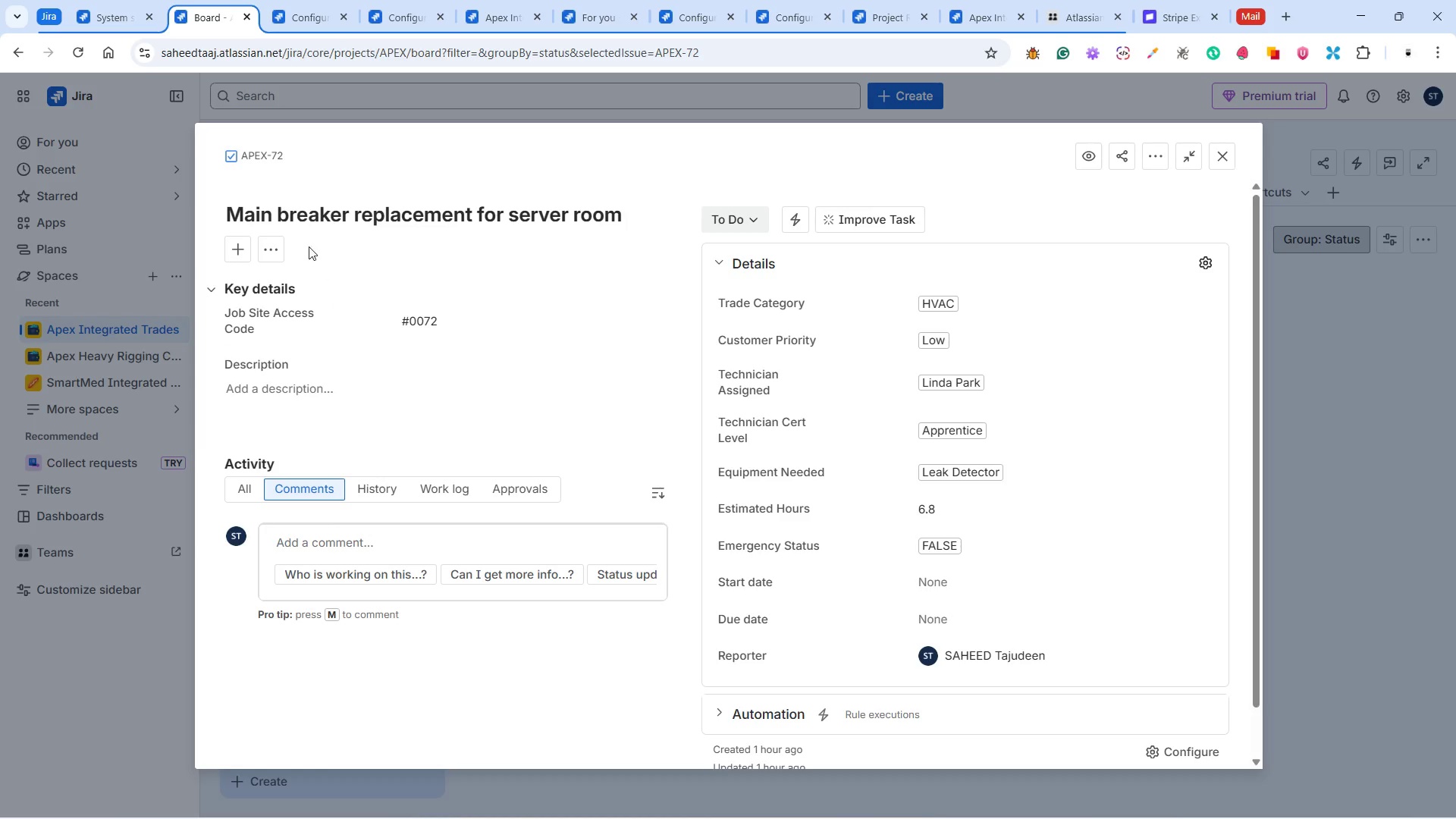 
left_click([231, 153])
 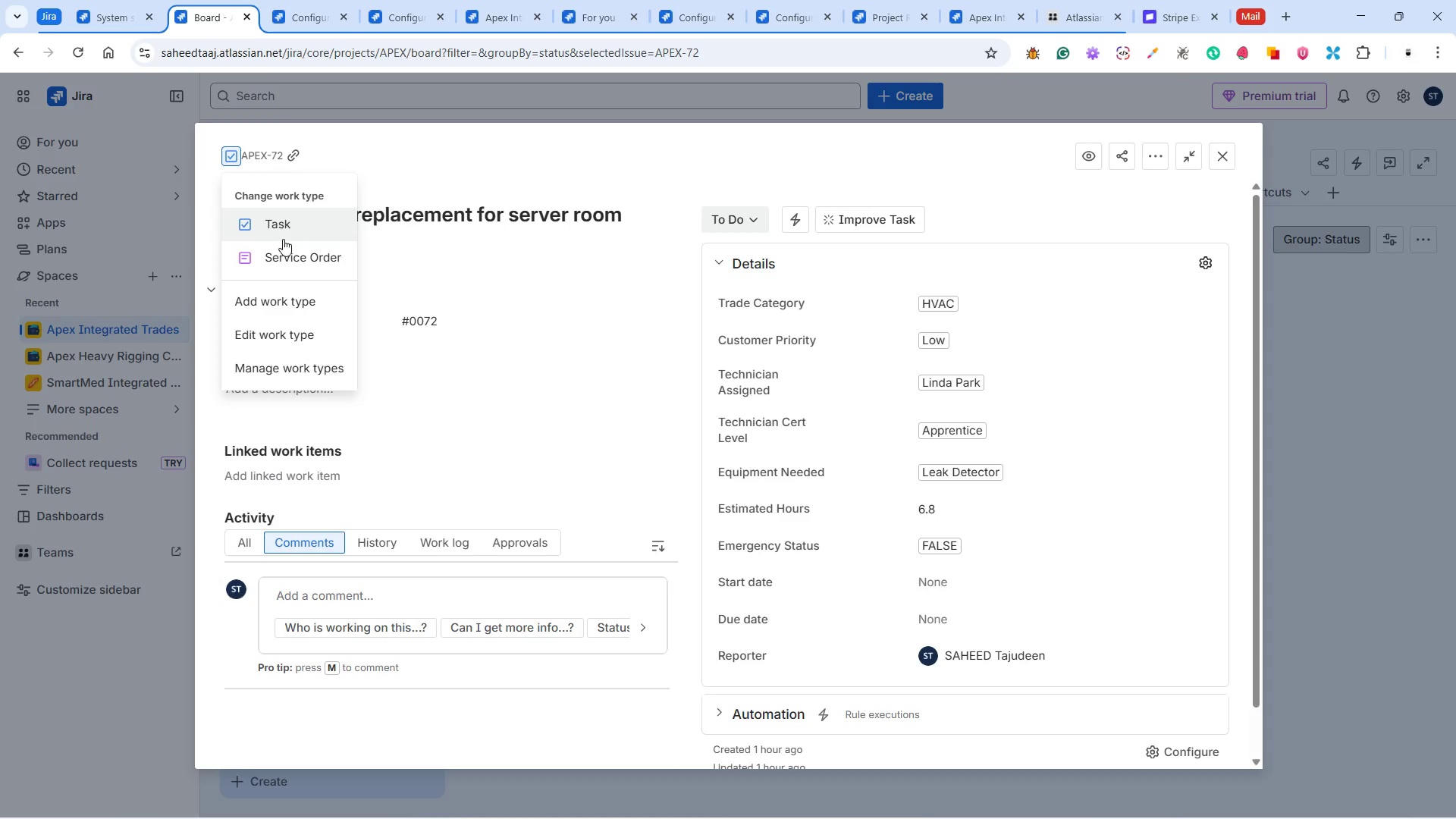 
left_click([268, 262])
 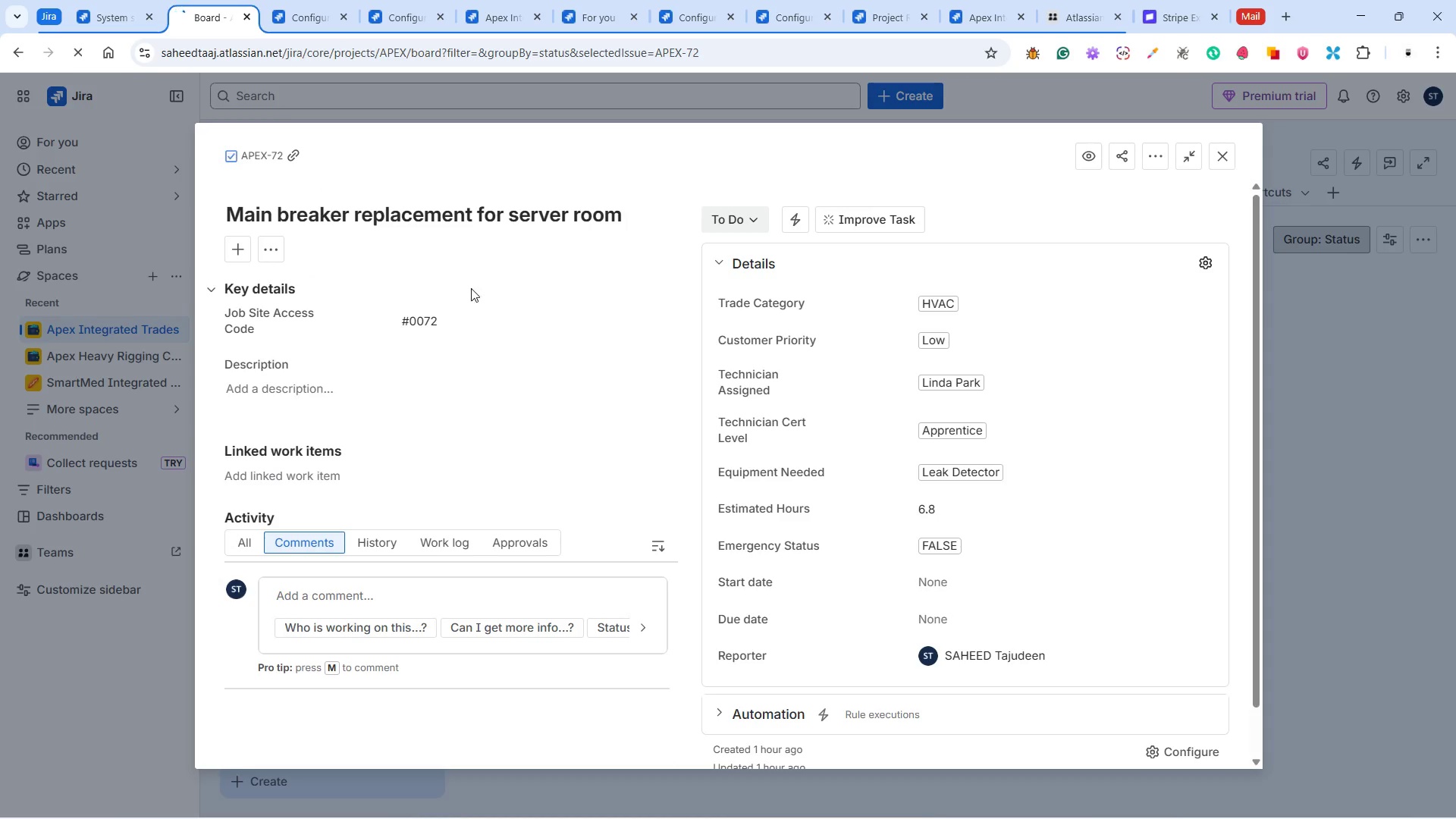 
mouse_move([529, 343])
 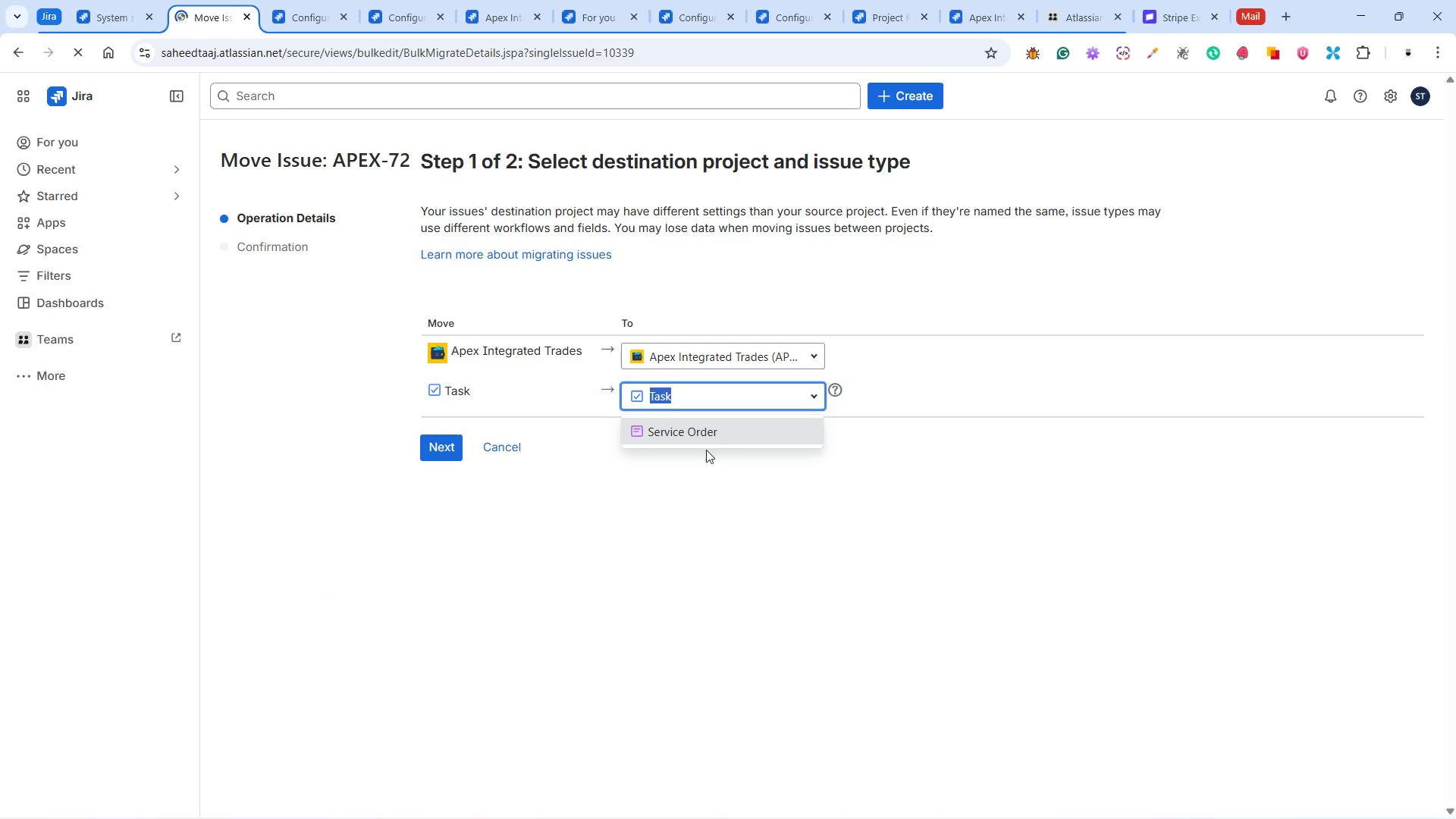 
left_click([704, 434])
 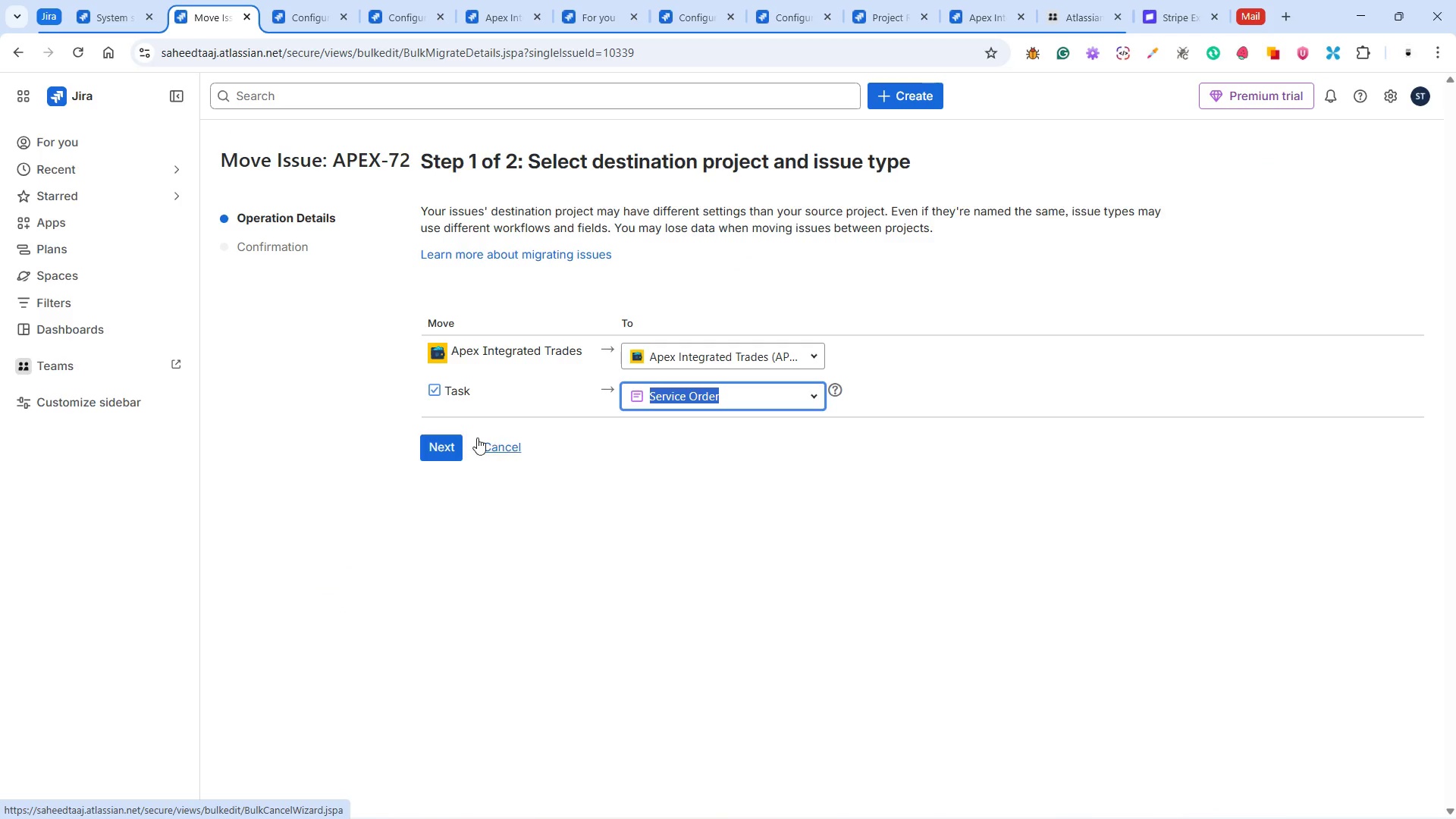 
left_click([424, 450])
 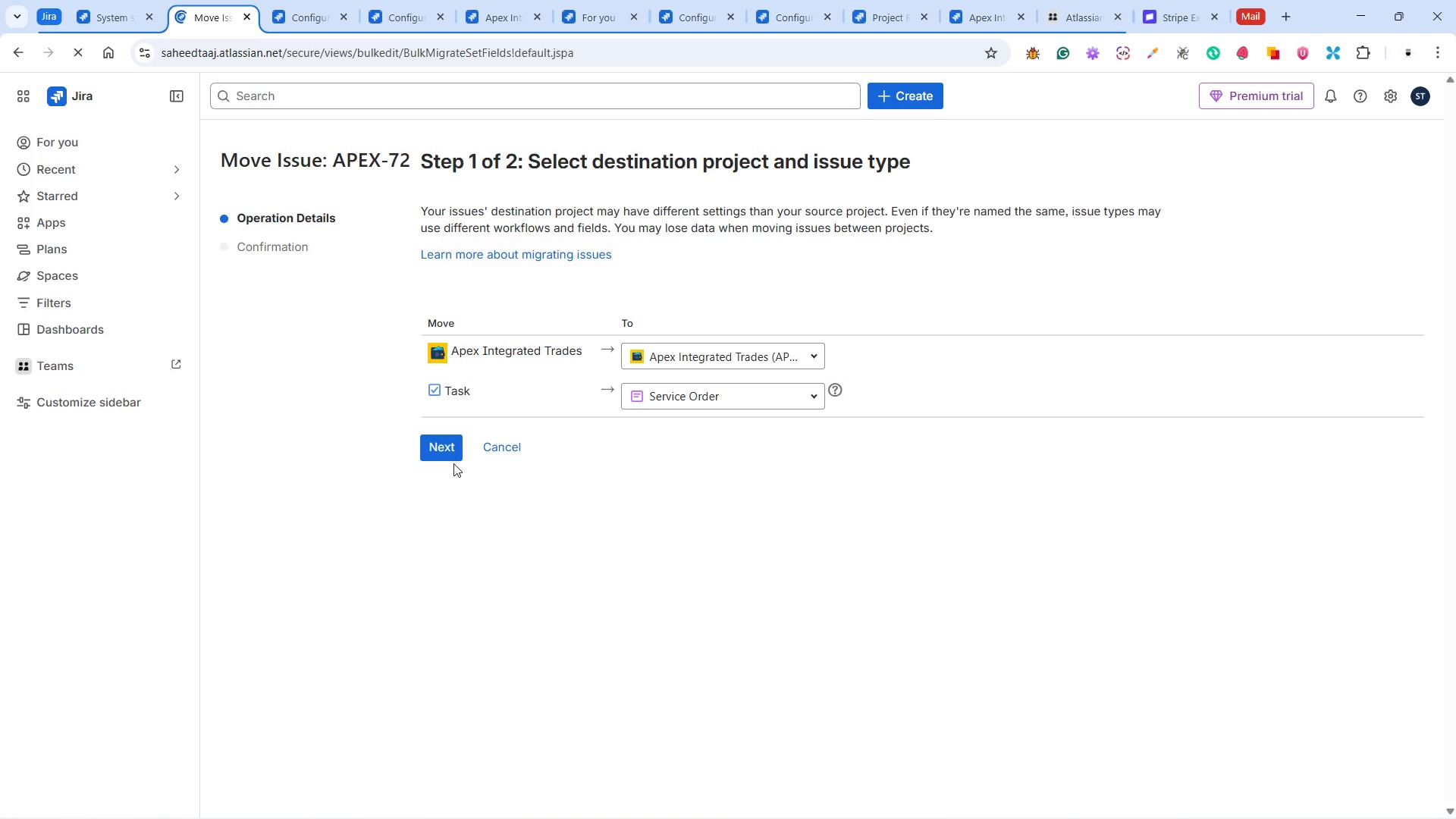 
left_click([447, 437])
 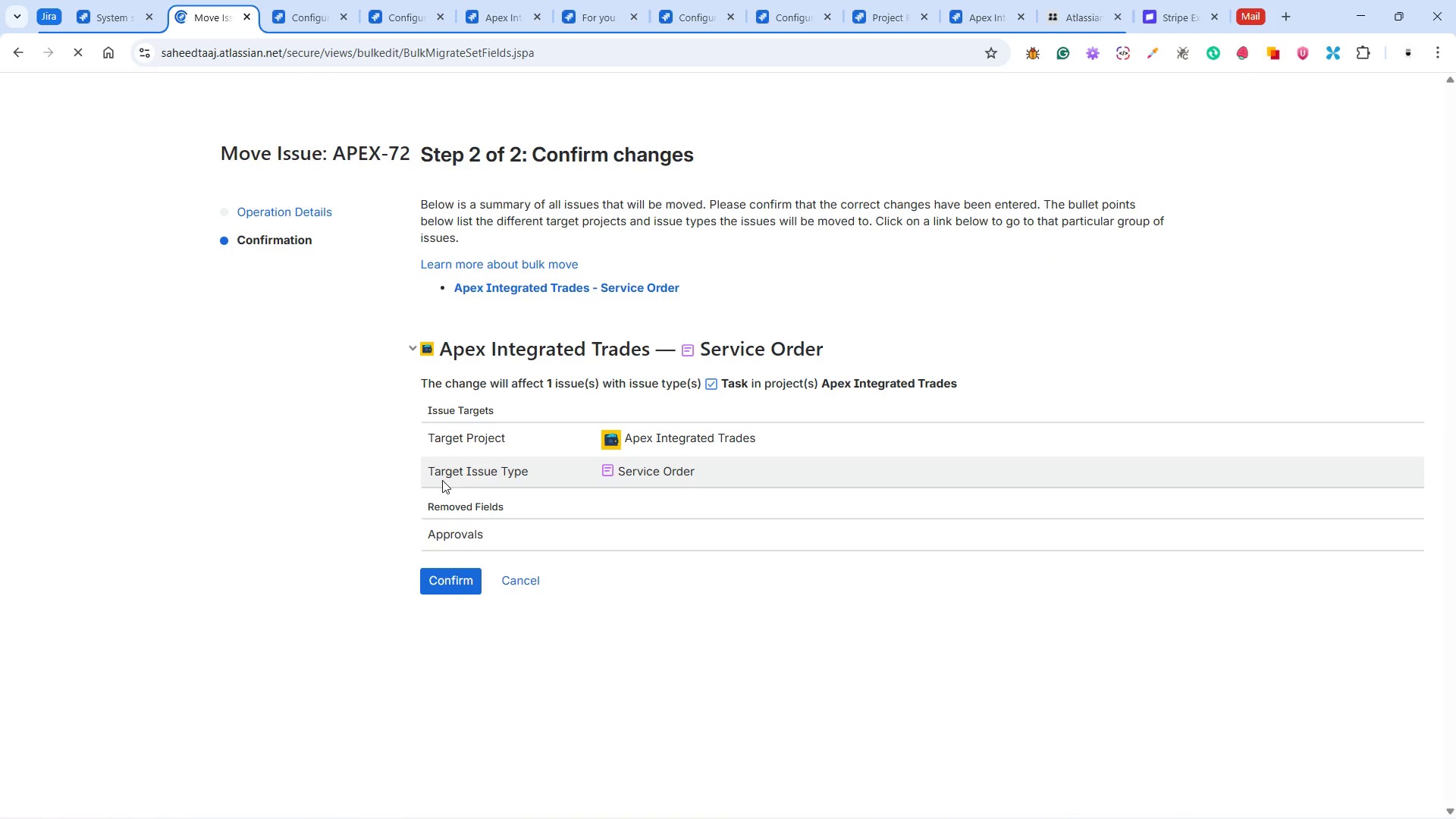 